 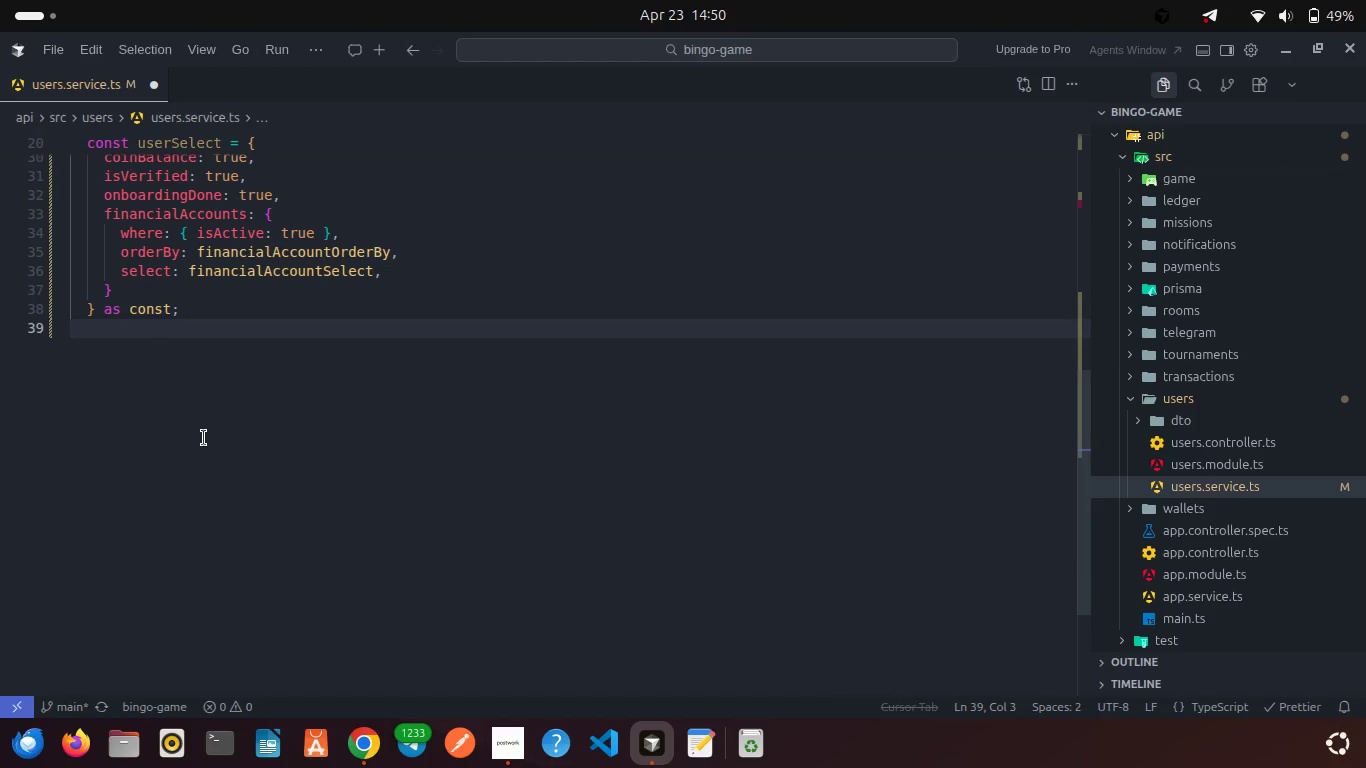 
key(Enter)
 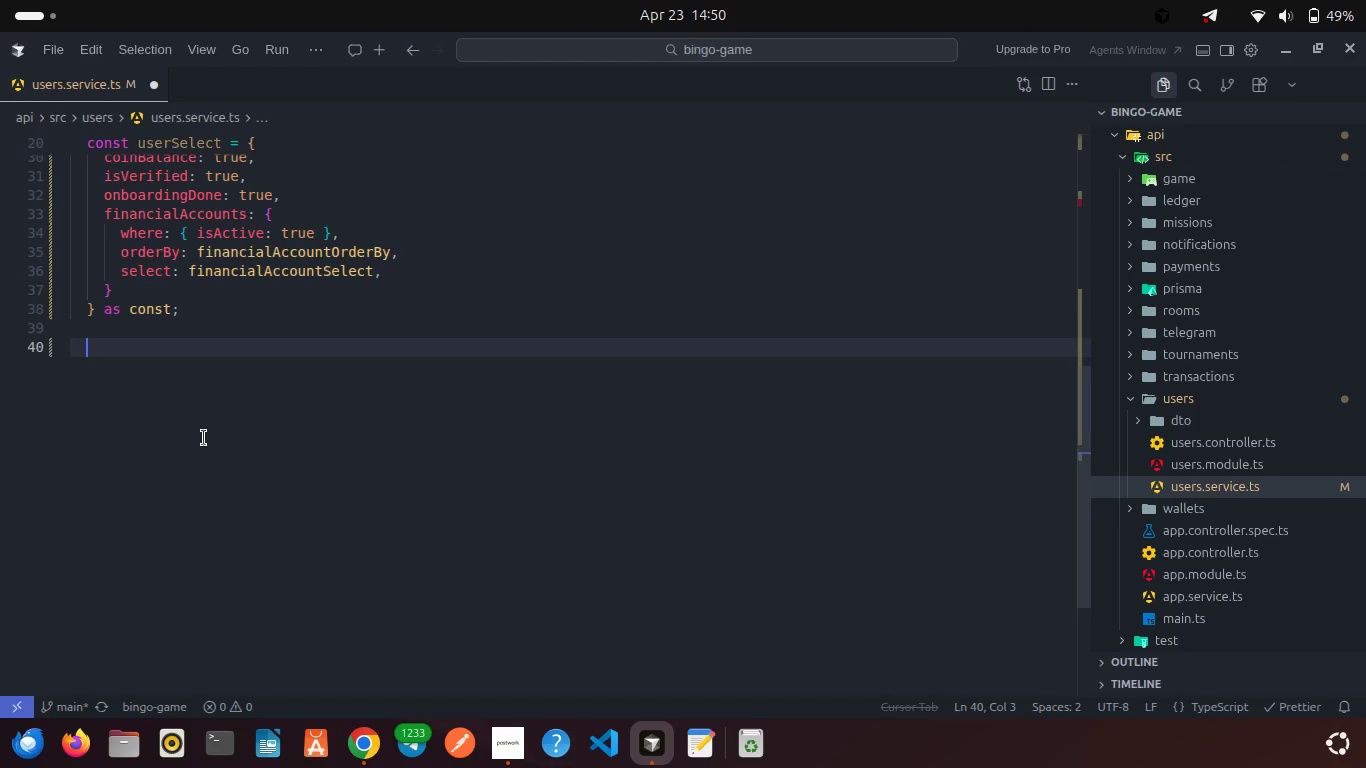 
type(@inj)
key(Backspace)
key(Backspace)
key(Backspace)
type(Injectab)
 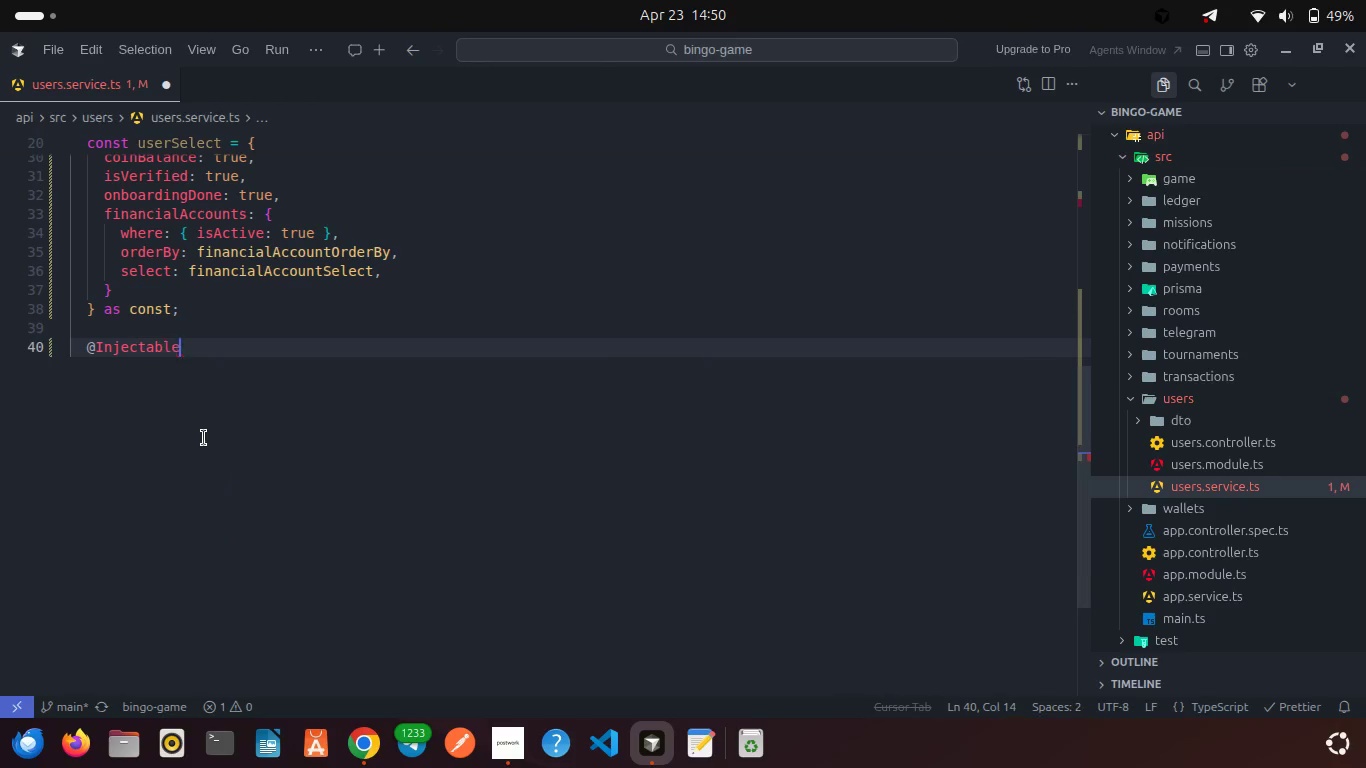 
 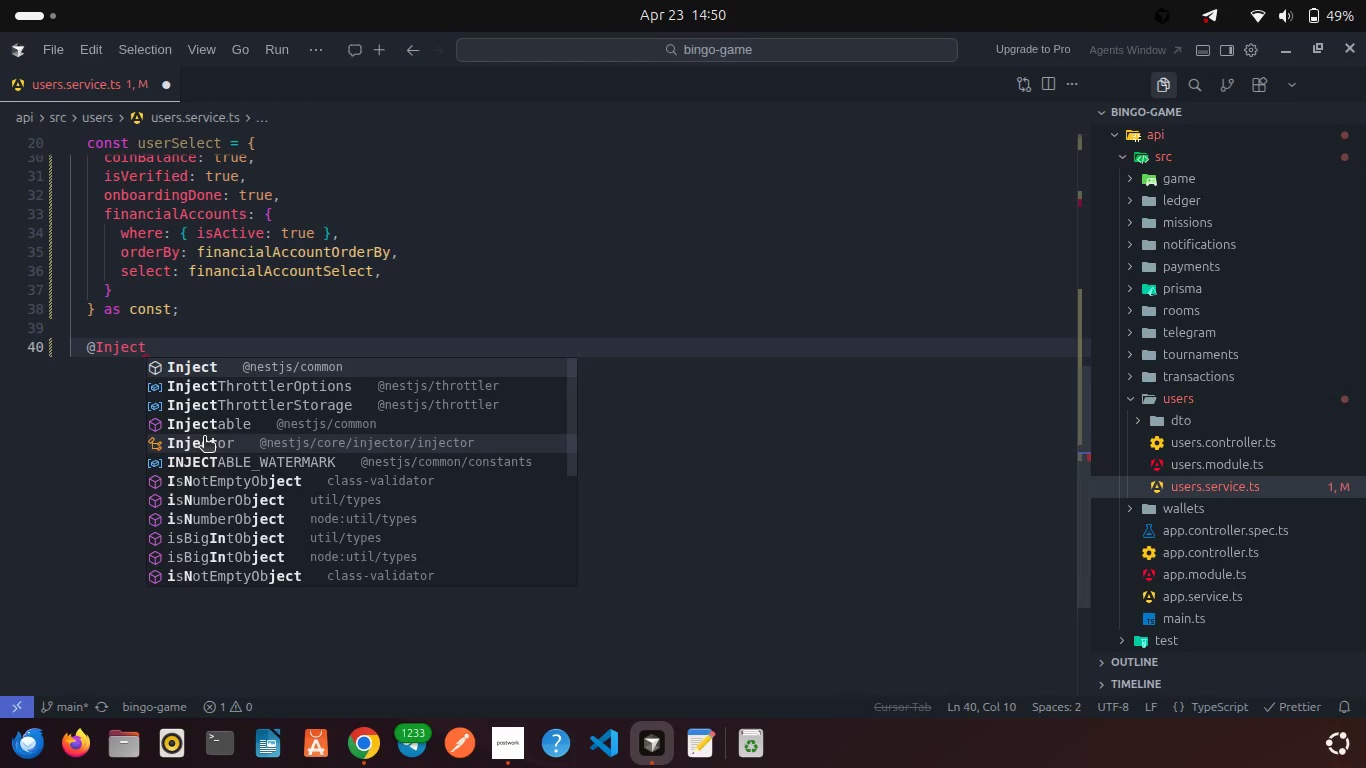 
key(Enter)
 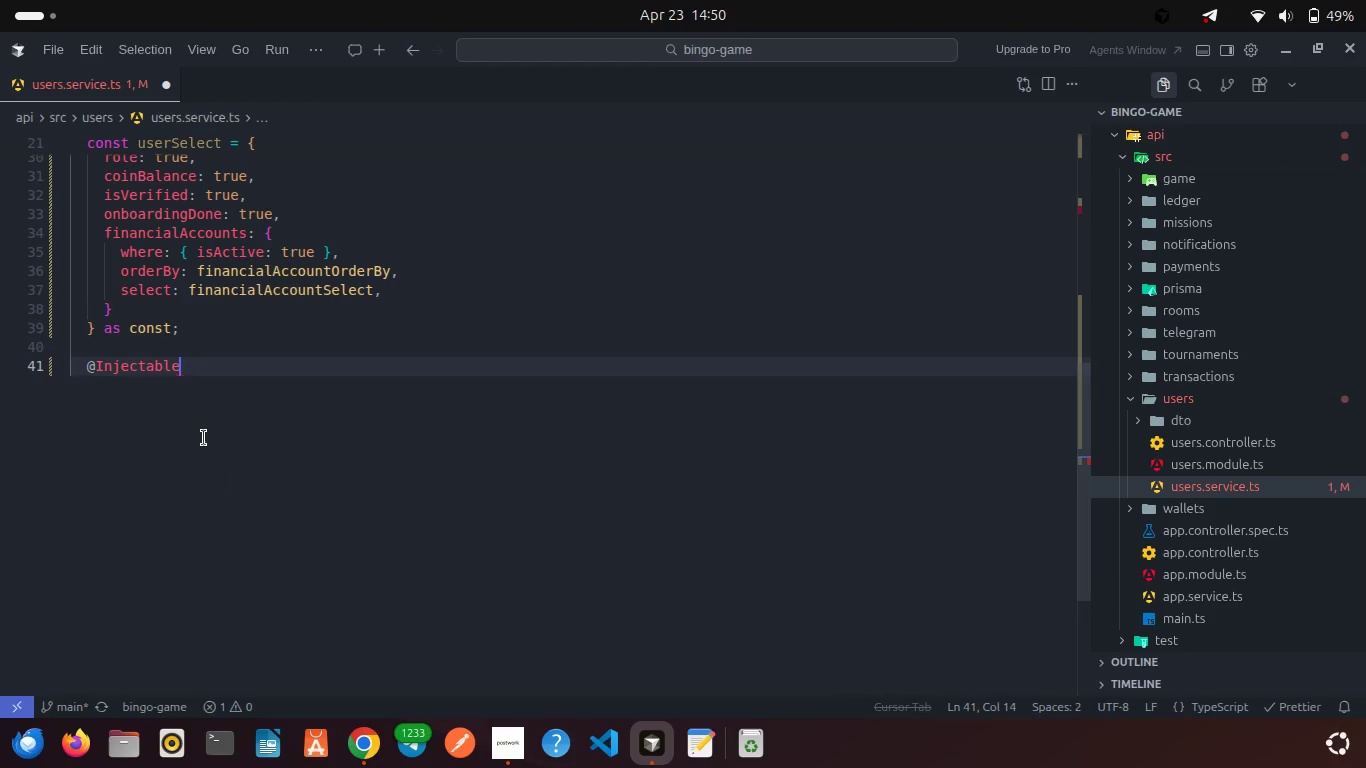 
type(())
 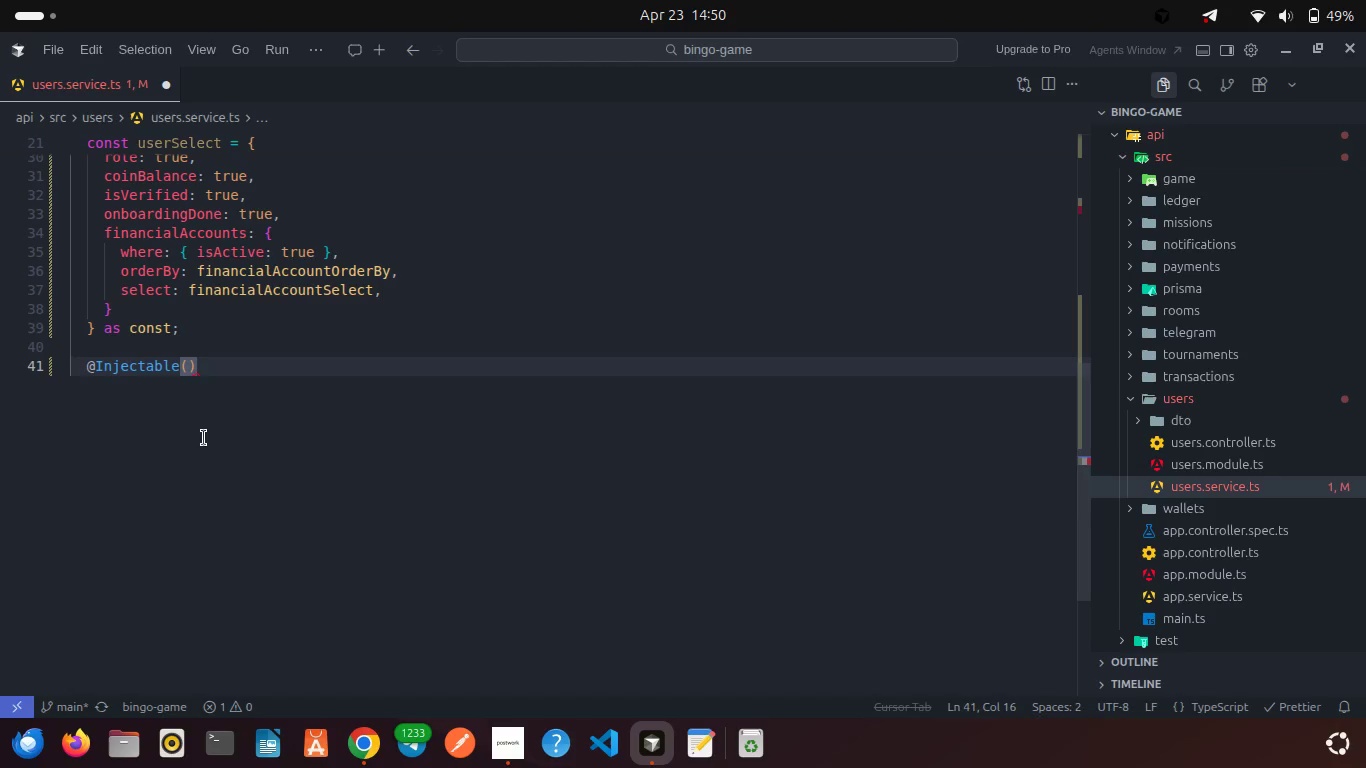 
key(Enter)
 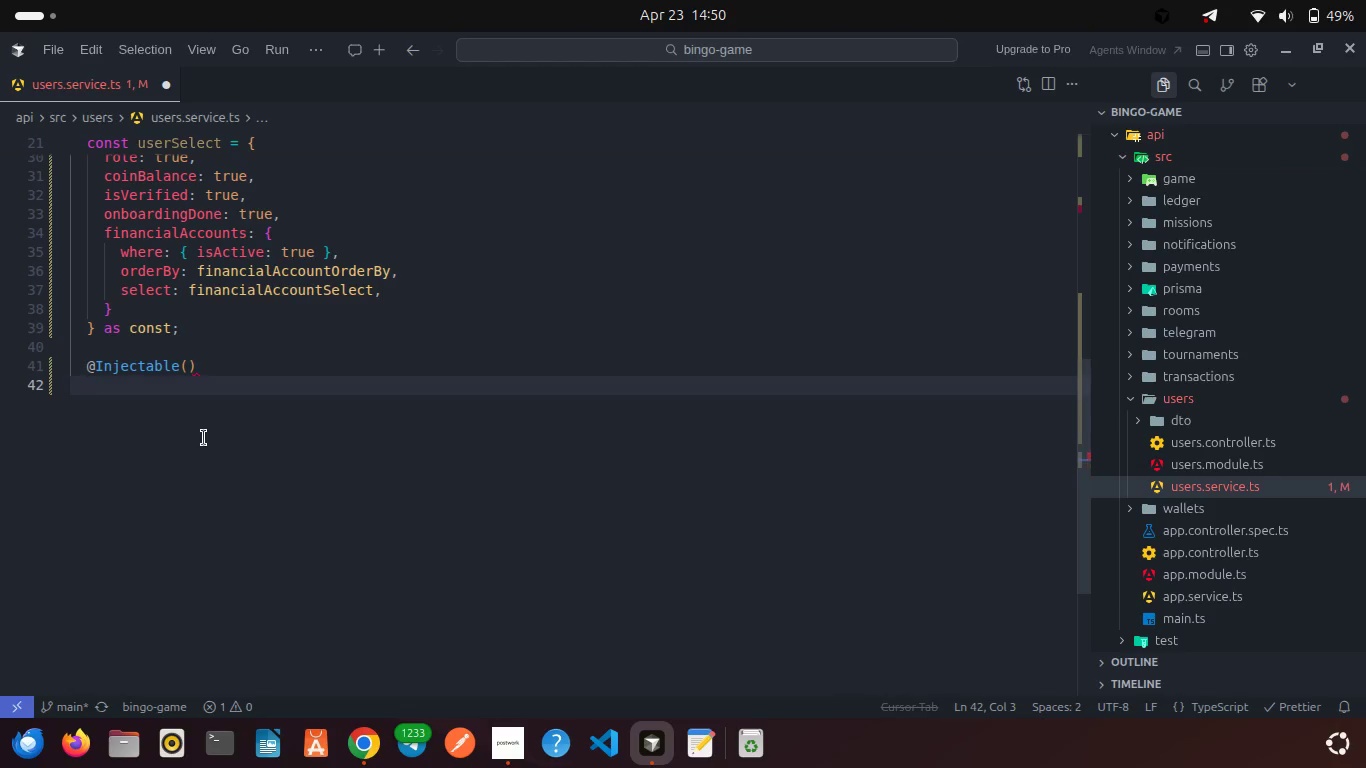 
type(export clas)
 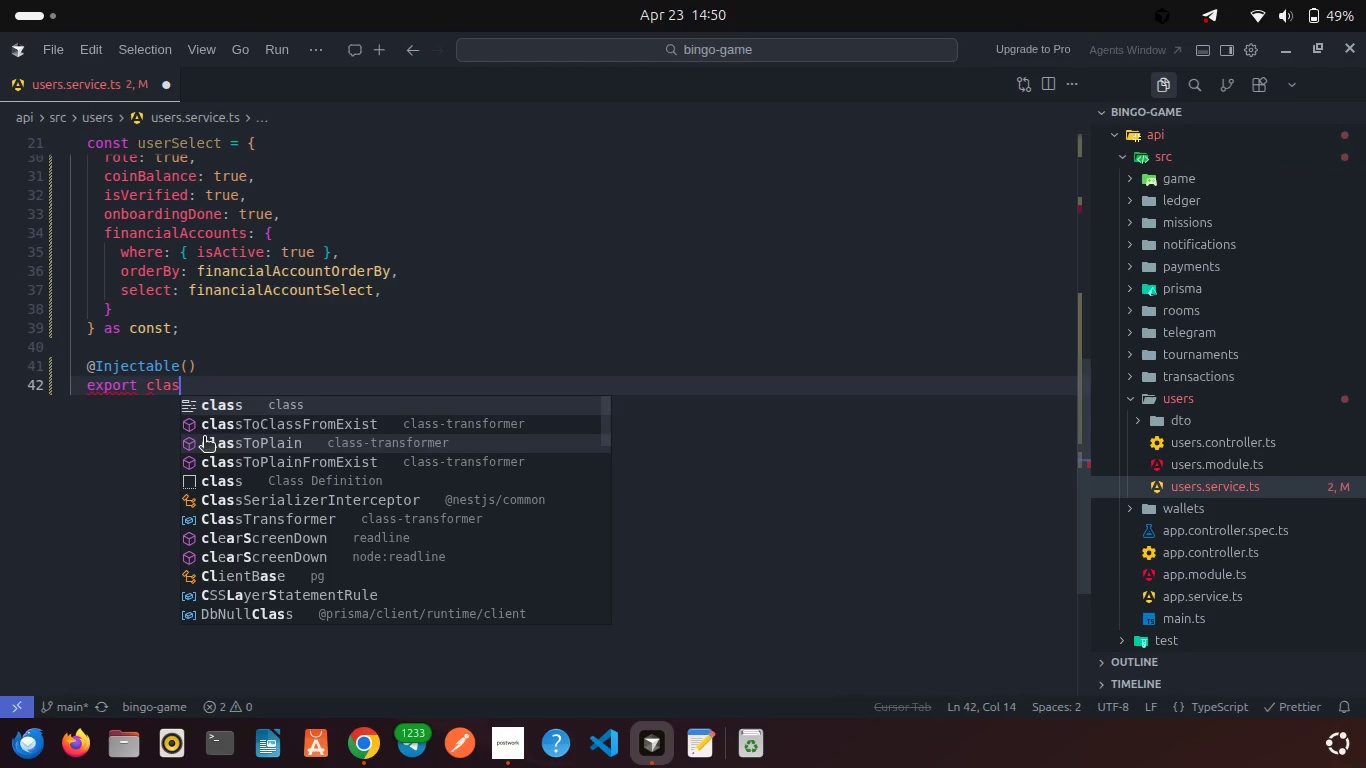 
key(Enter)
 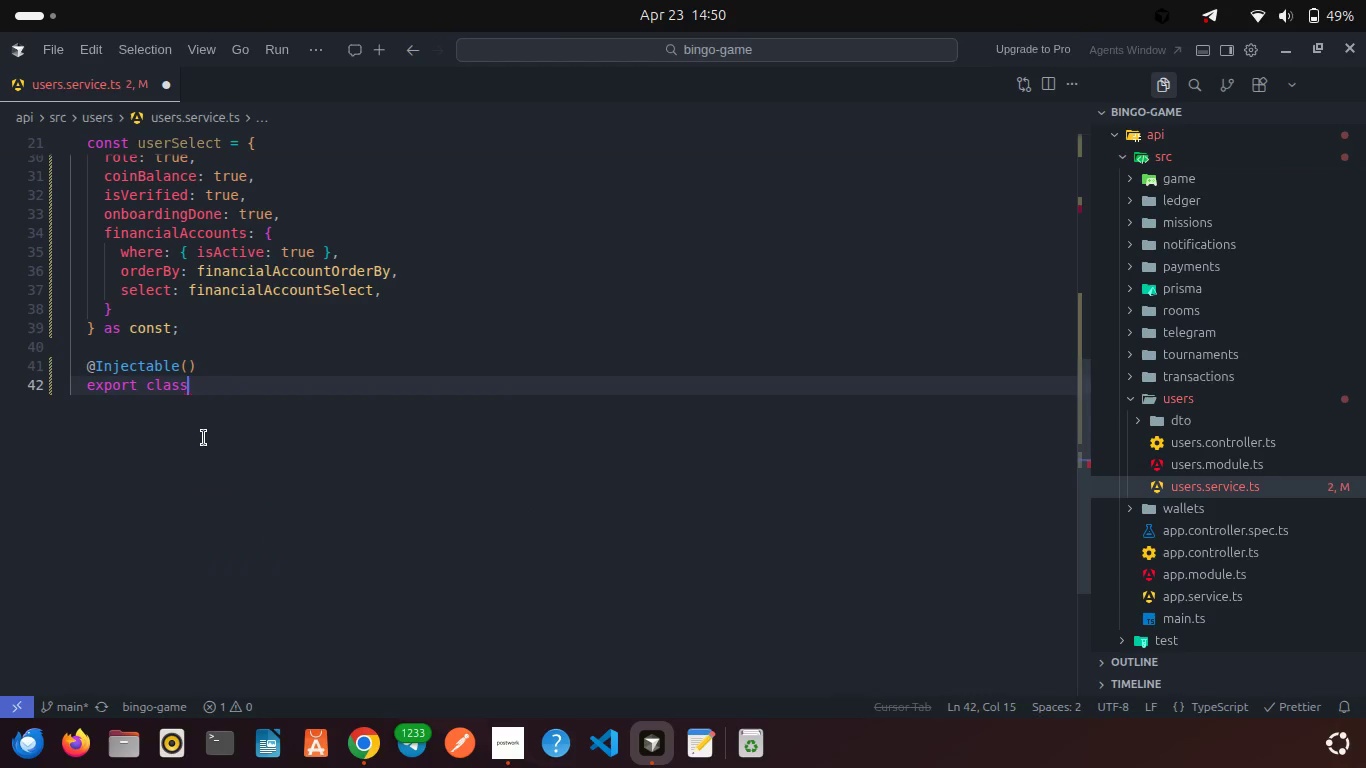 
type( UserService {)
 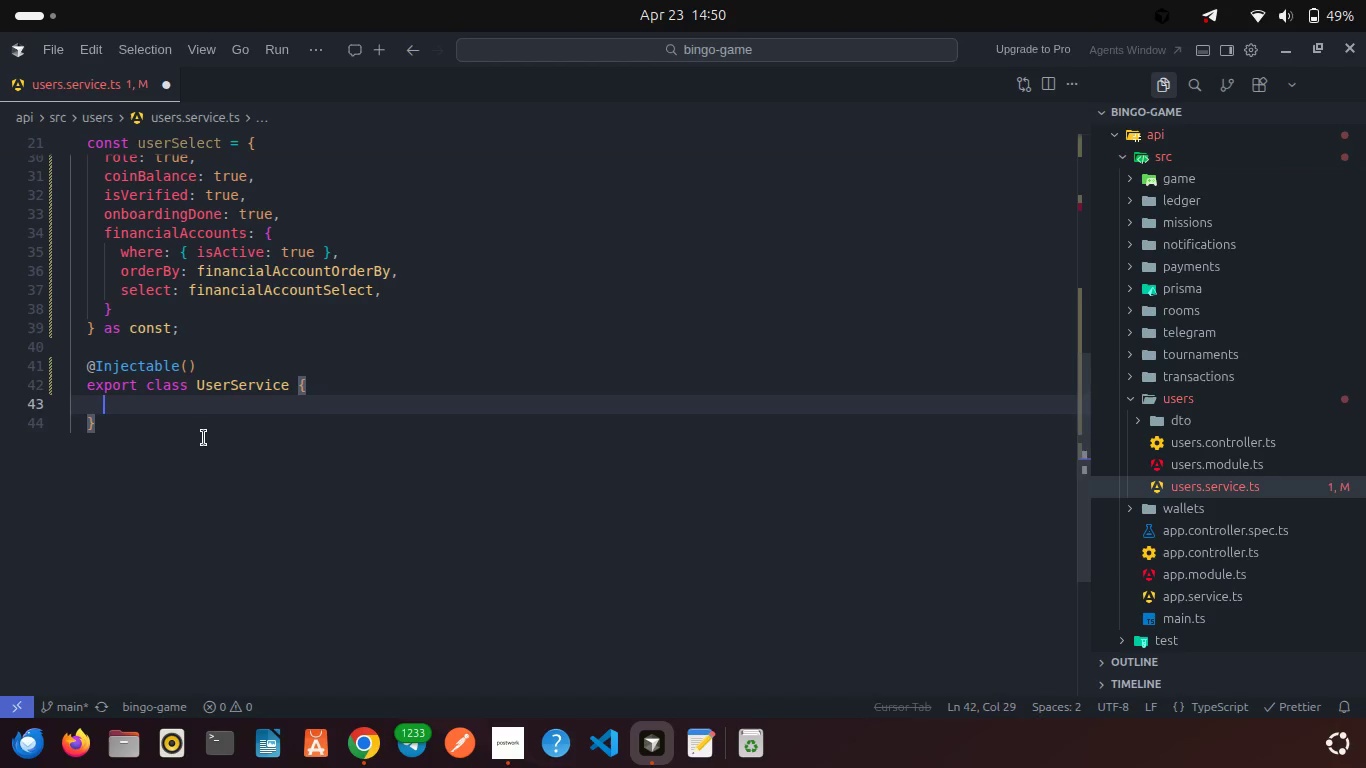 
 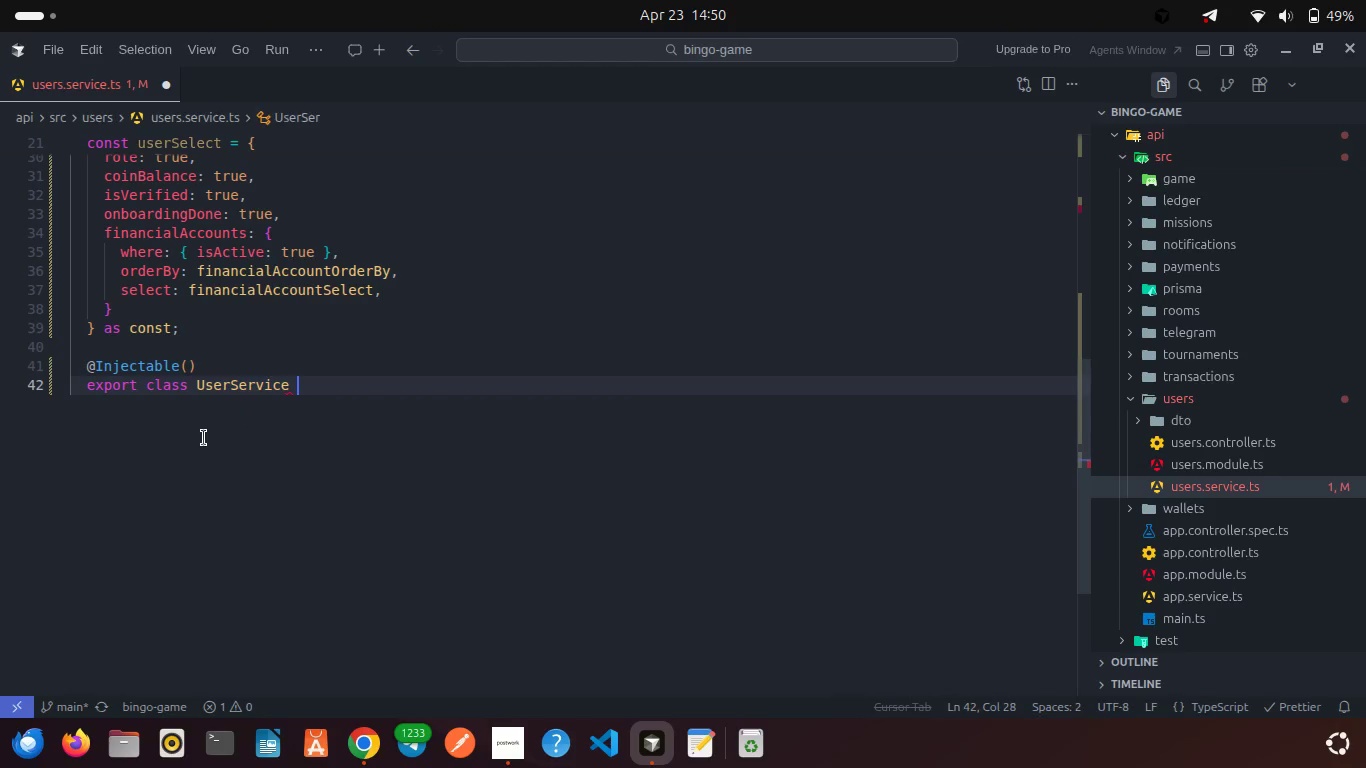 
key(Enter)
 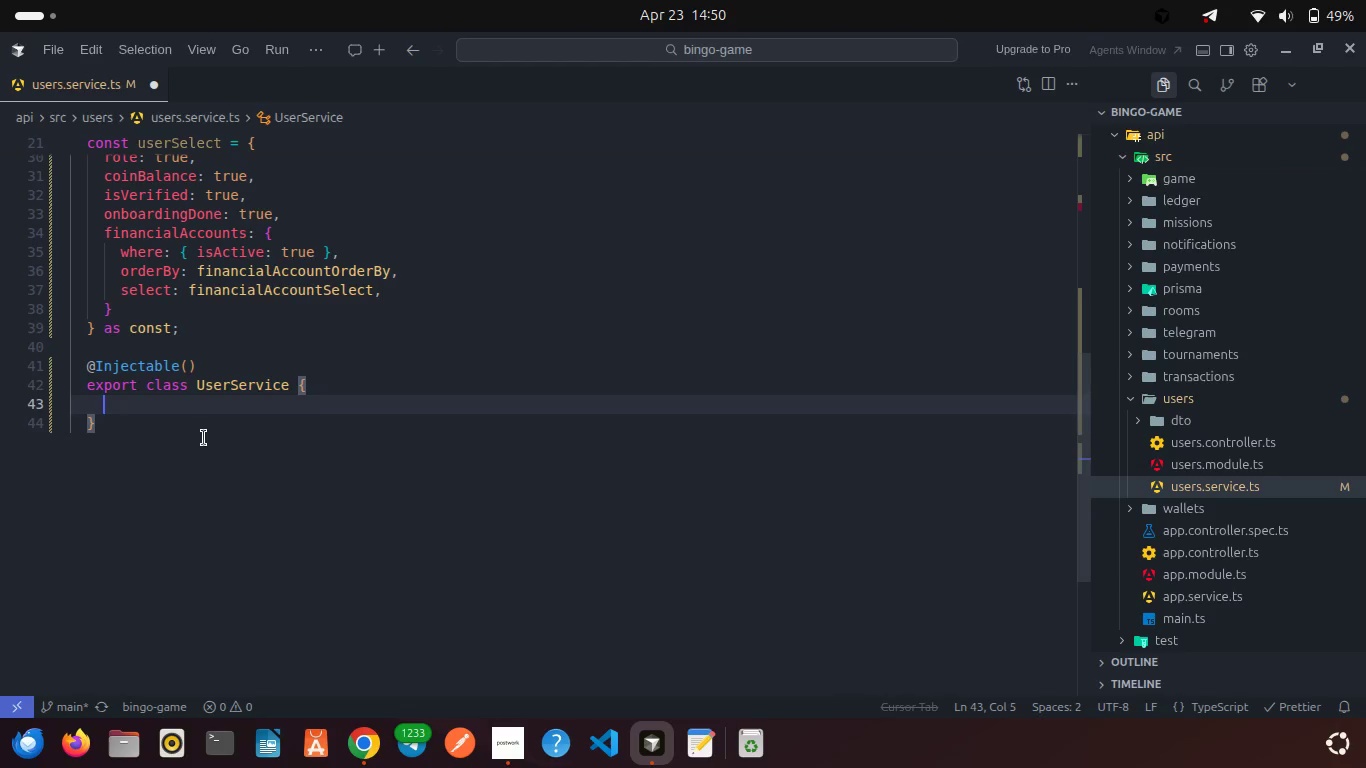 
type(cons)
 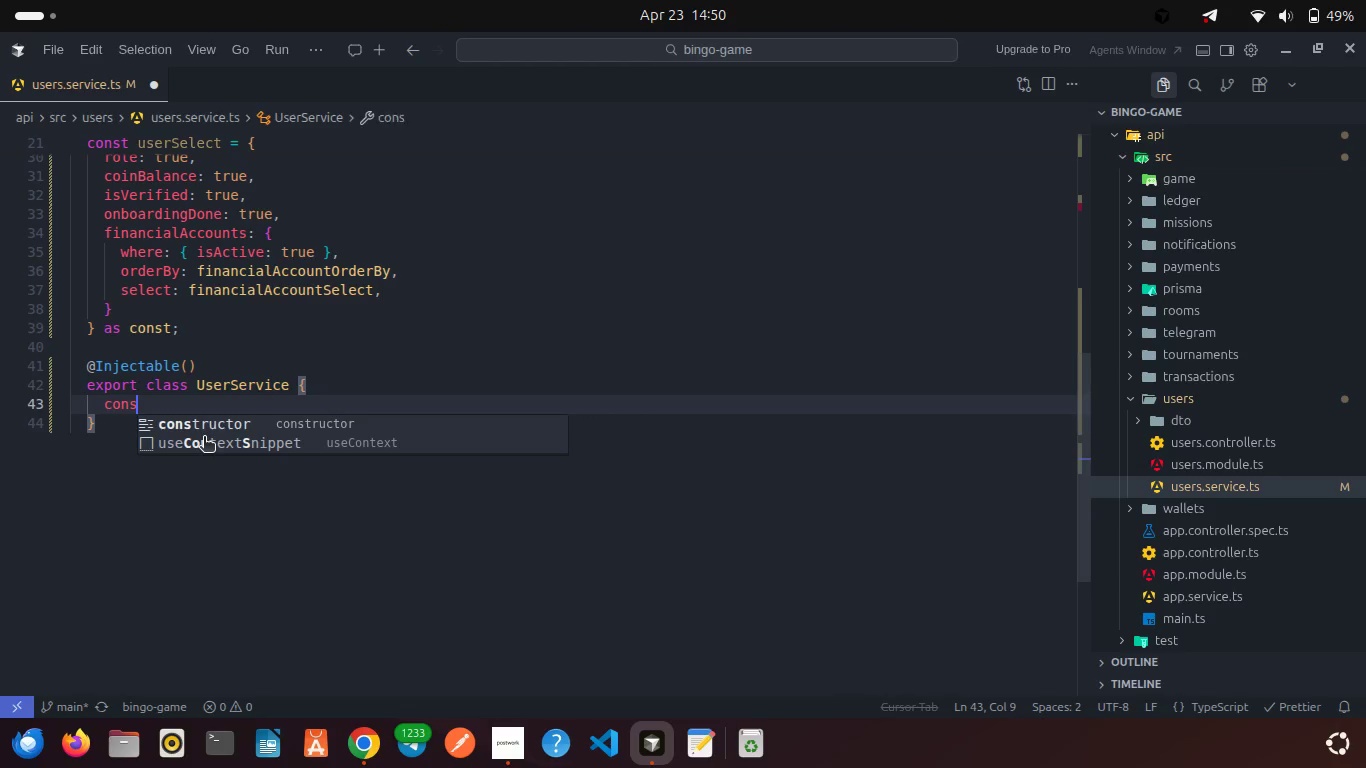 
key(Enter)
 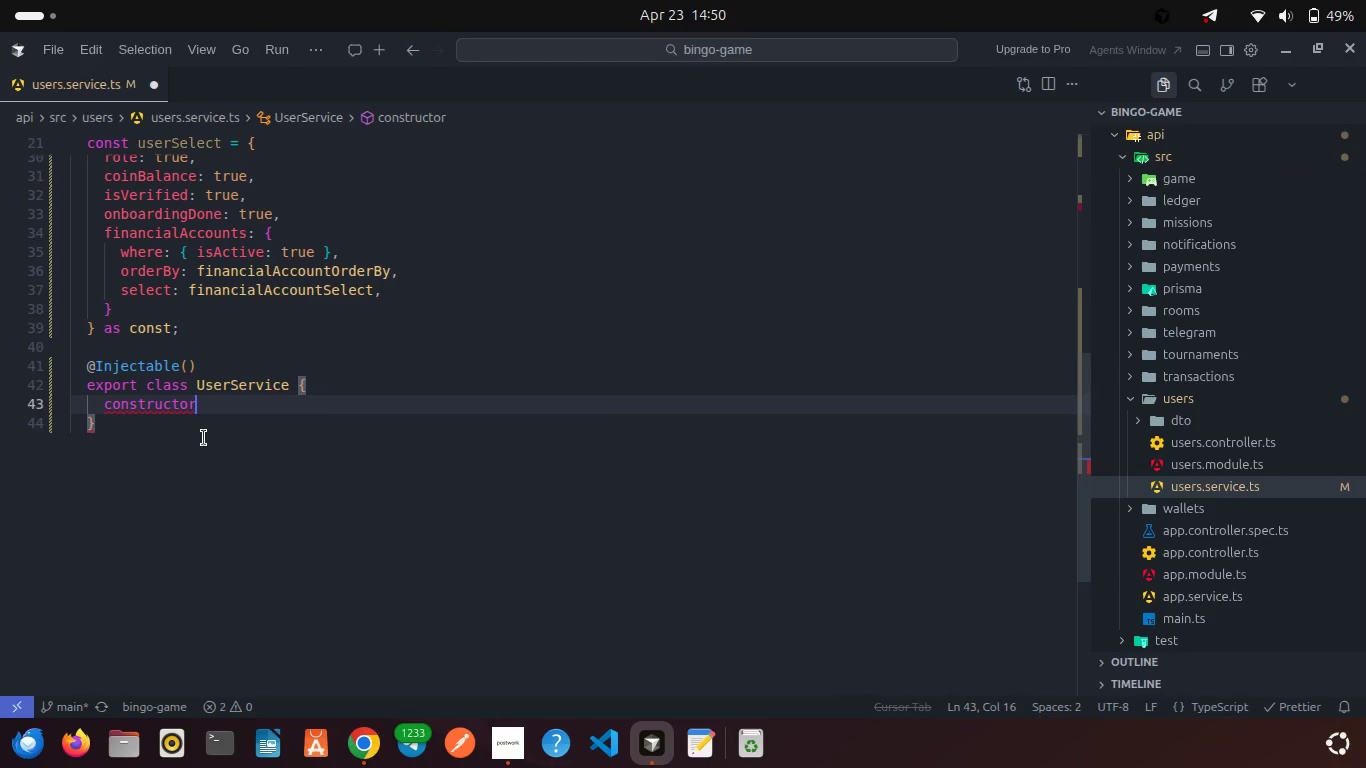 
type((){)
 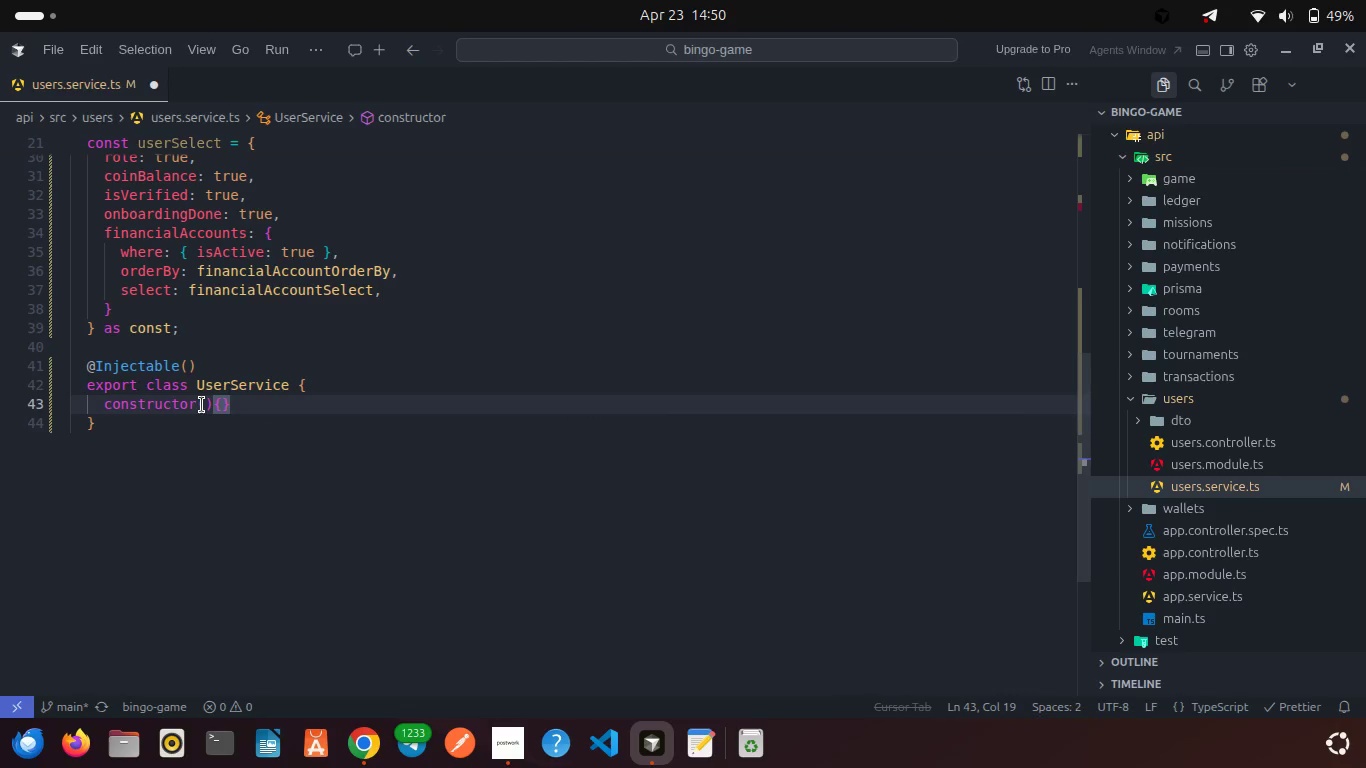 
left_click([202, 405])
 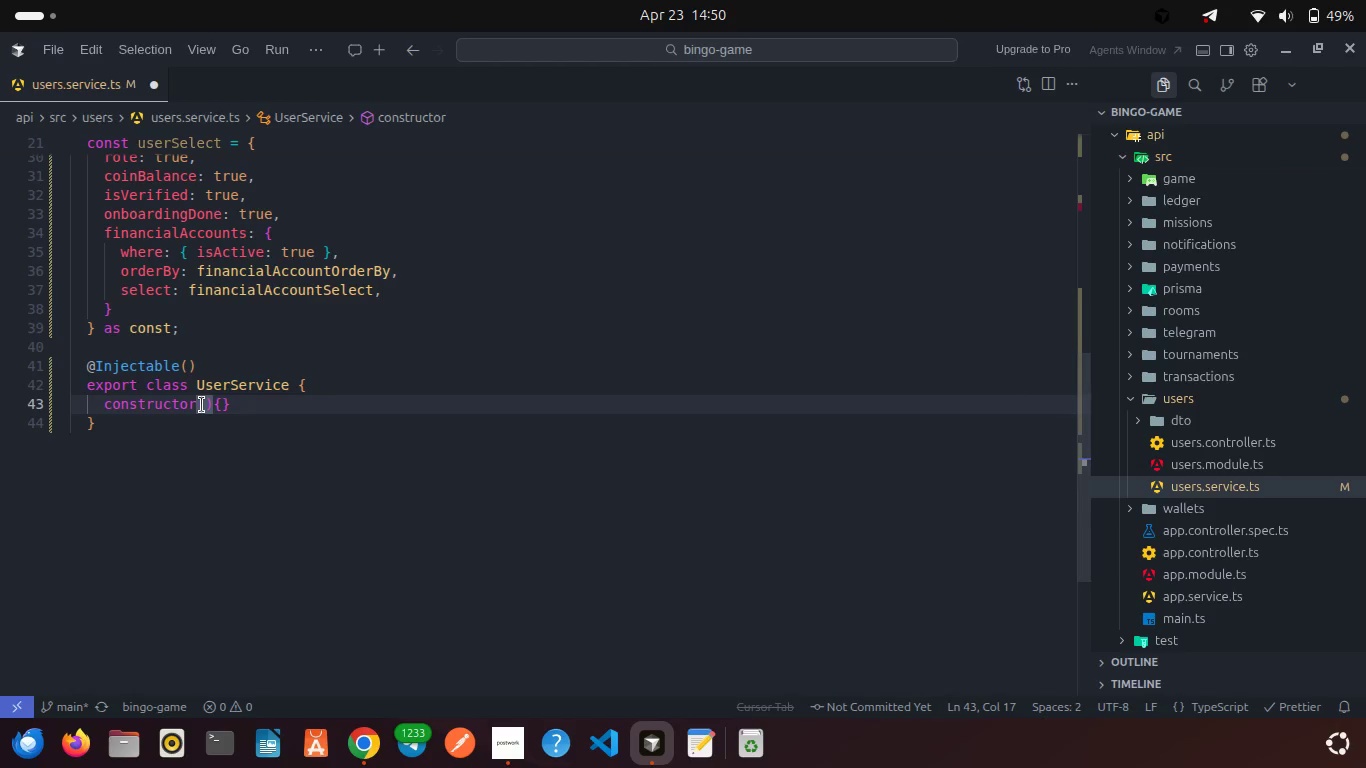 
type(priv)
 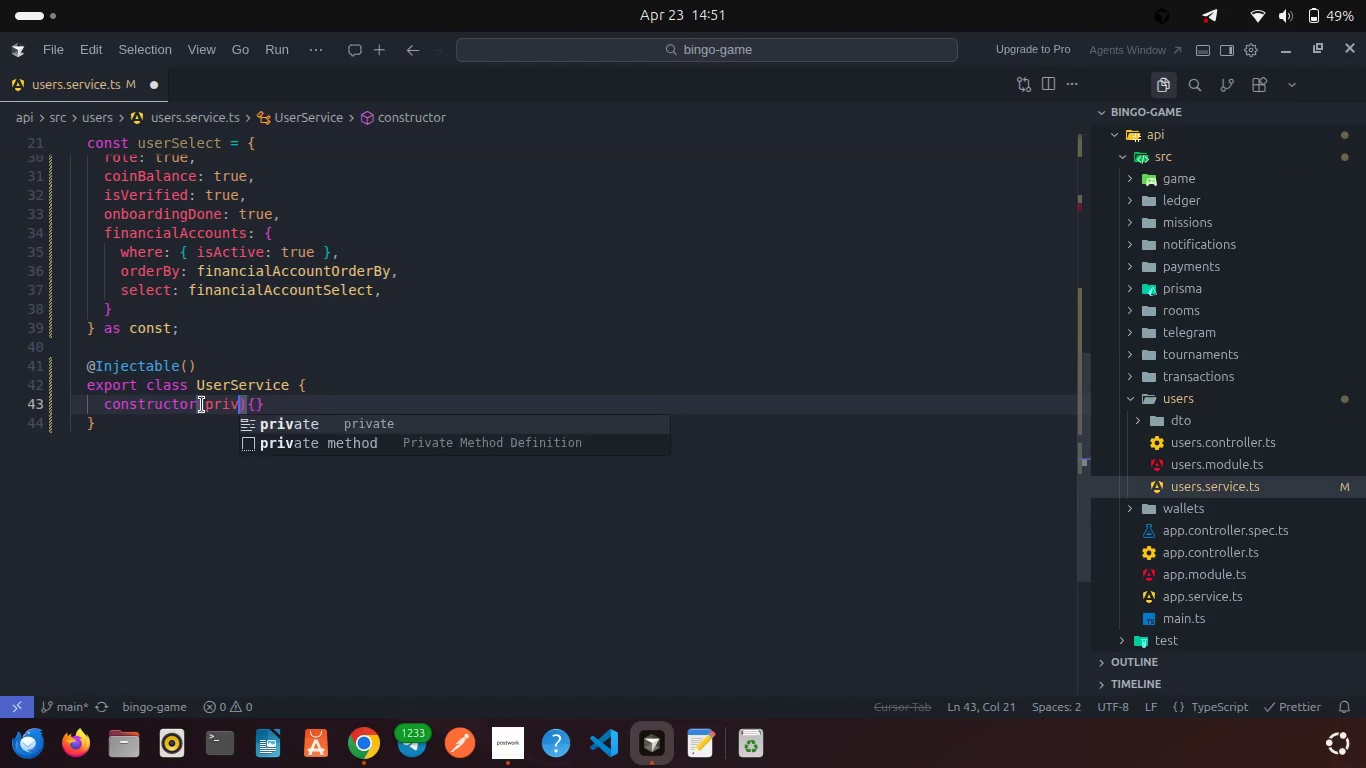 
key(Enter)
 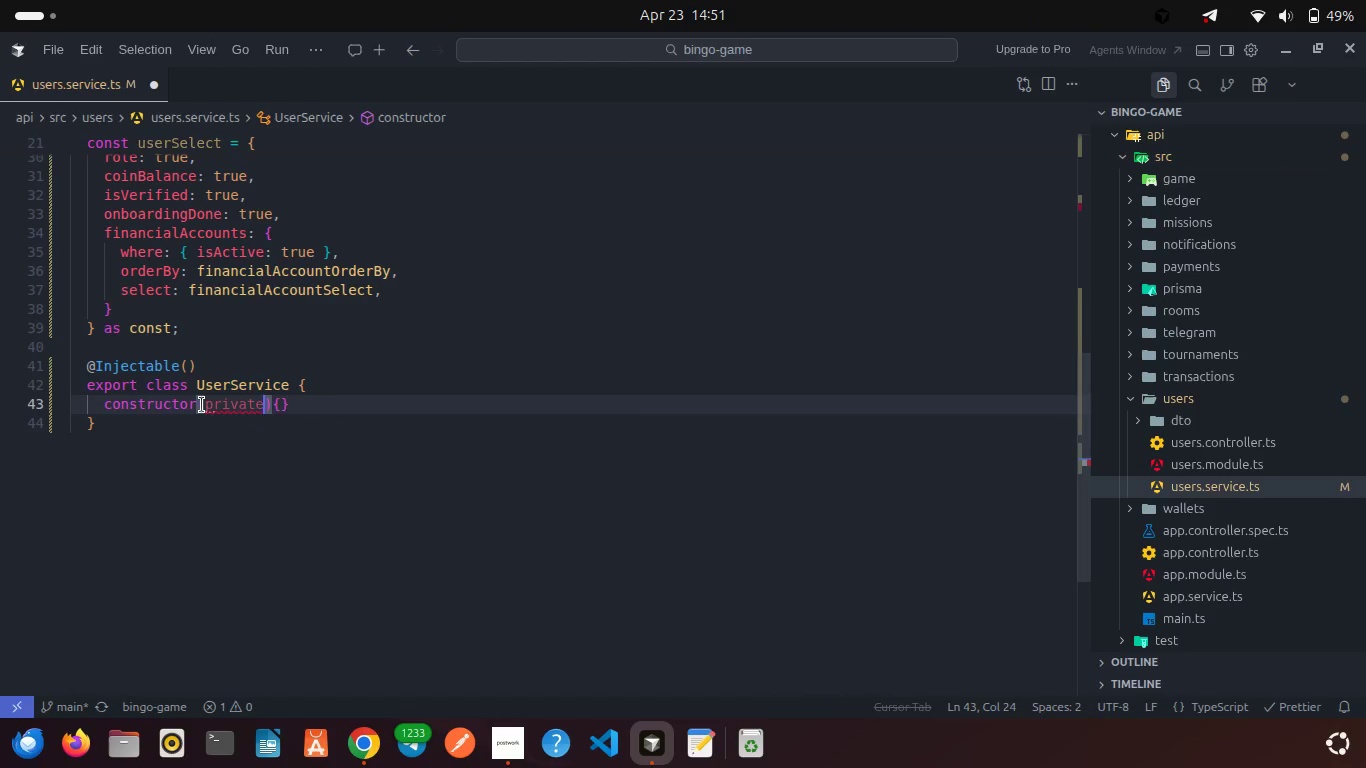 
type( read)
 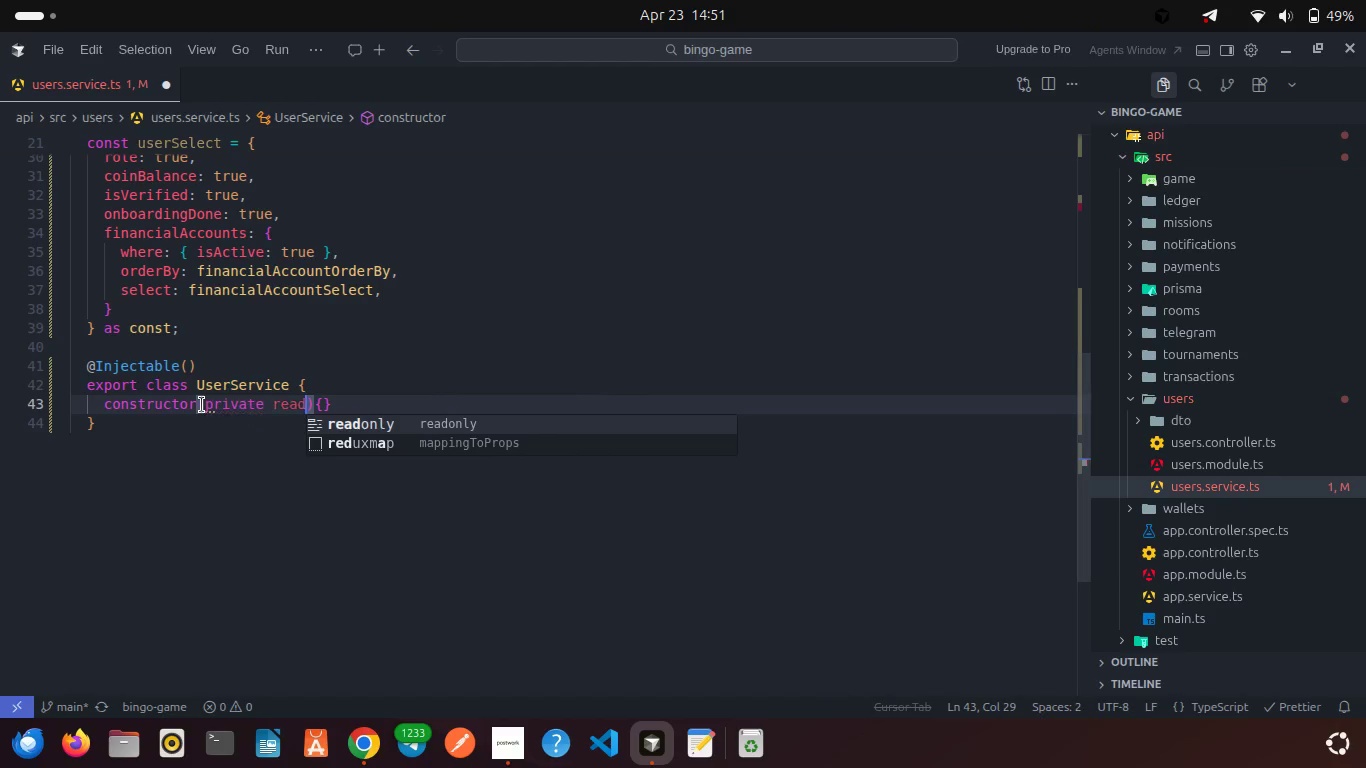 
key(Enter)
 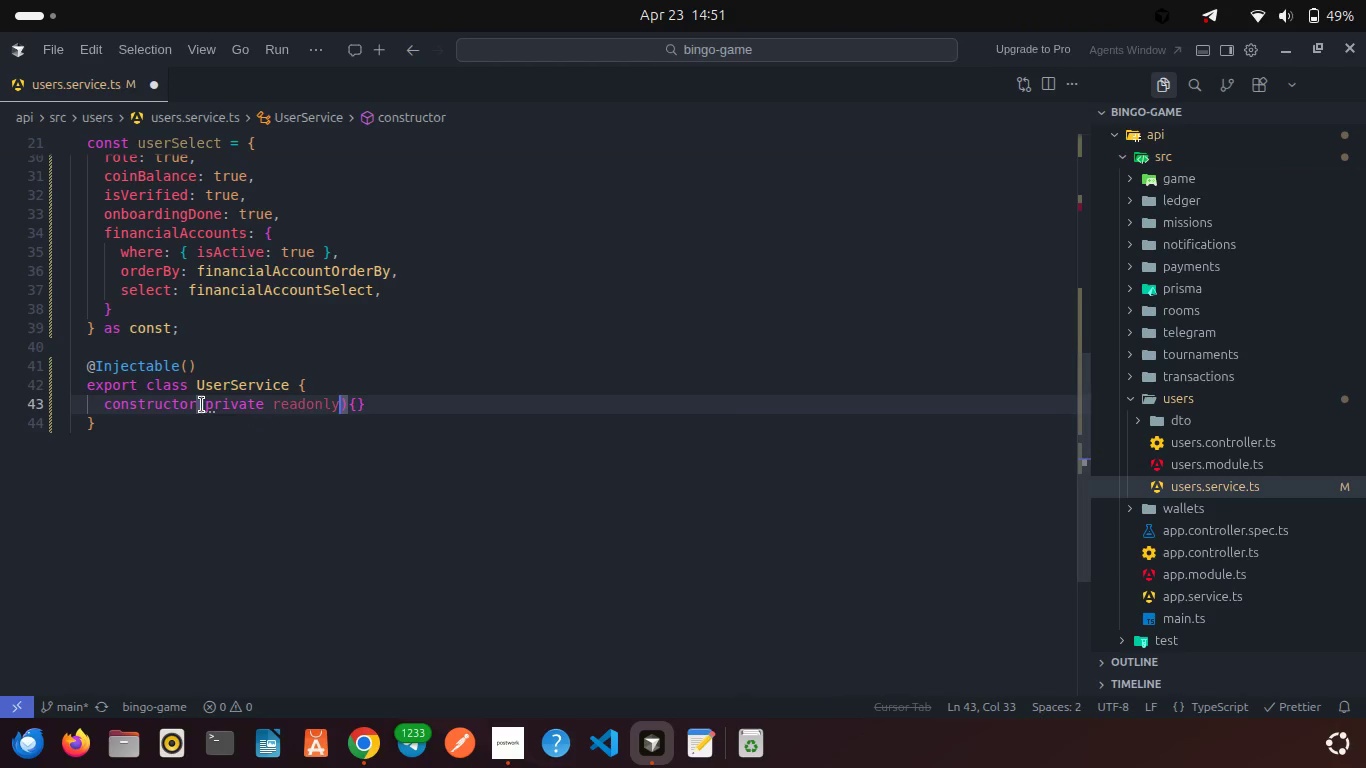 
type( prisma: PrismaSer)
 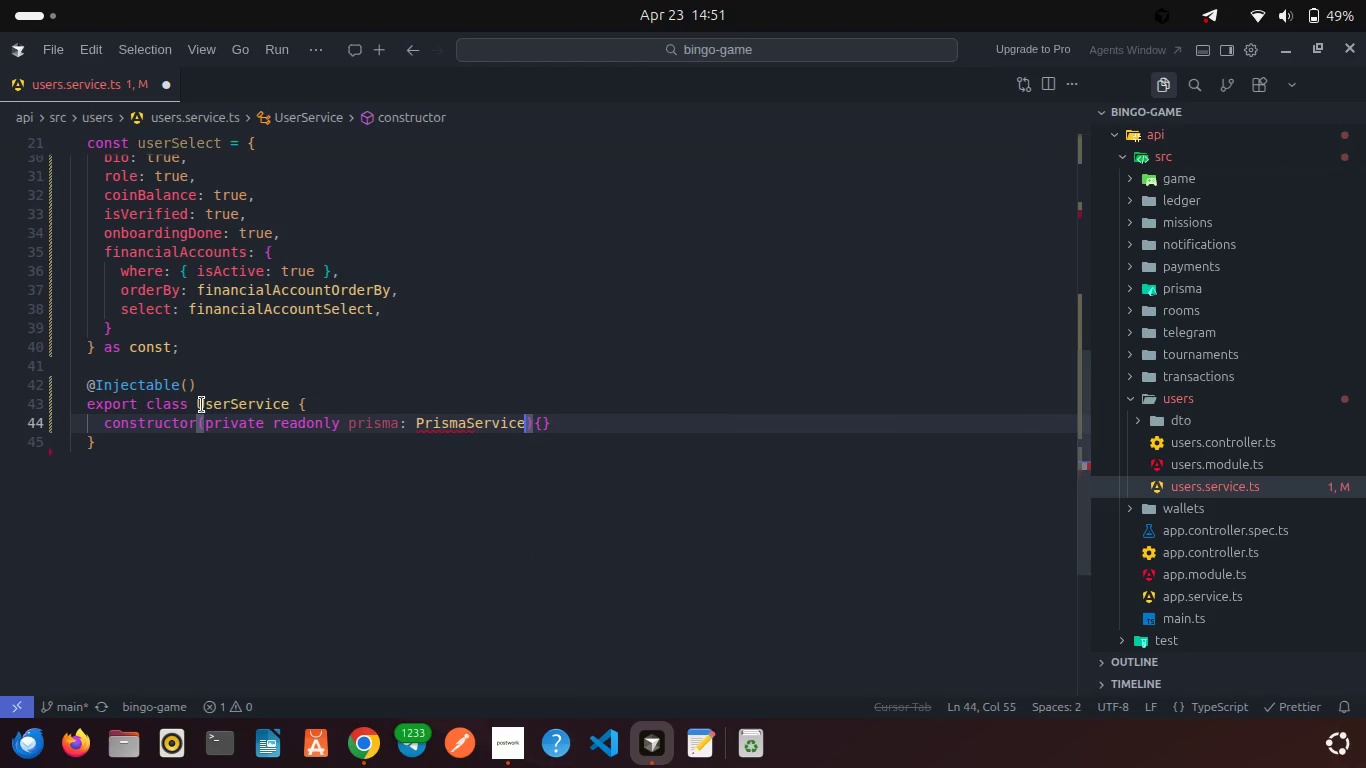 
 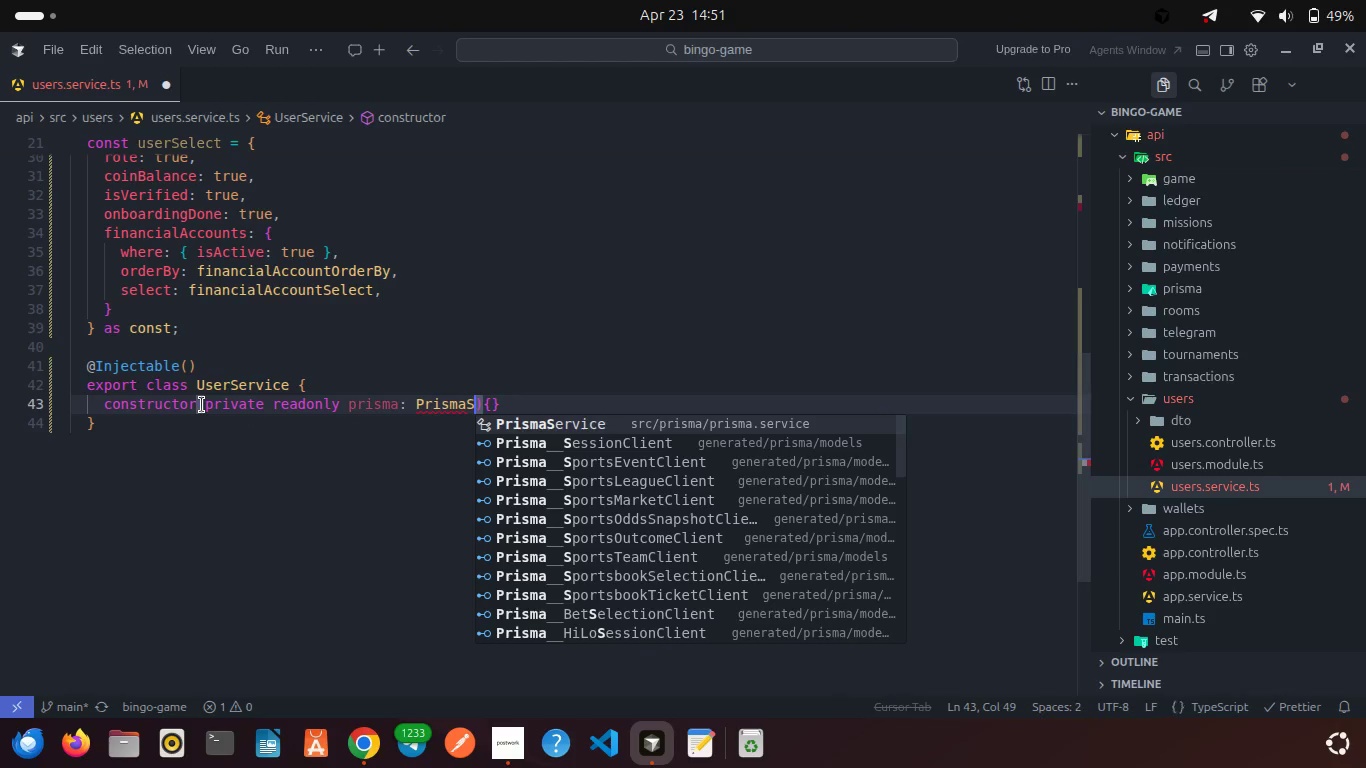 
key(Enter)
 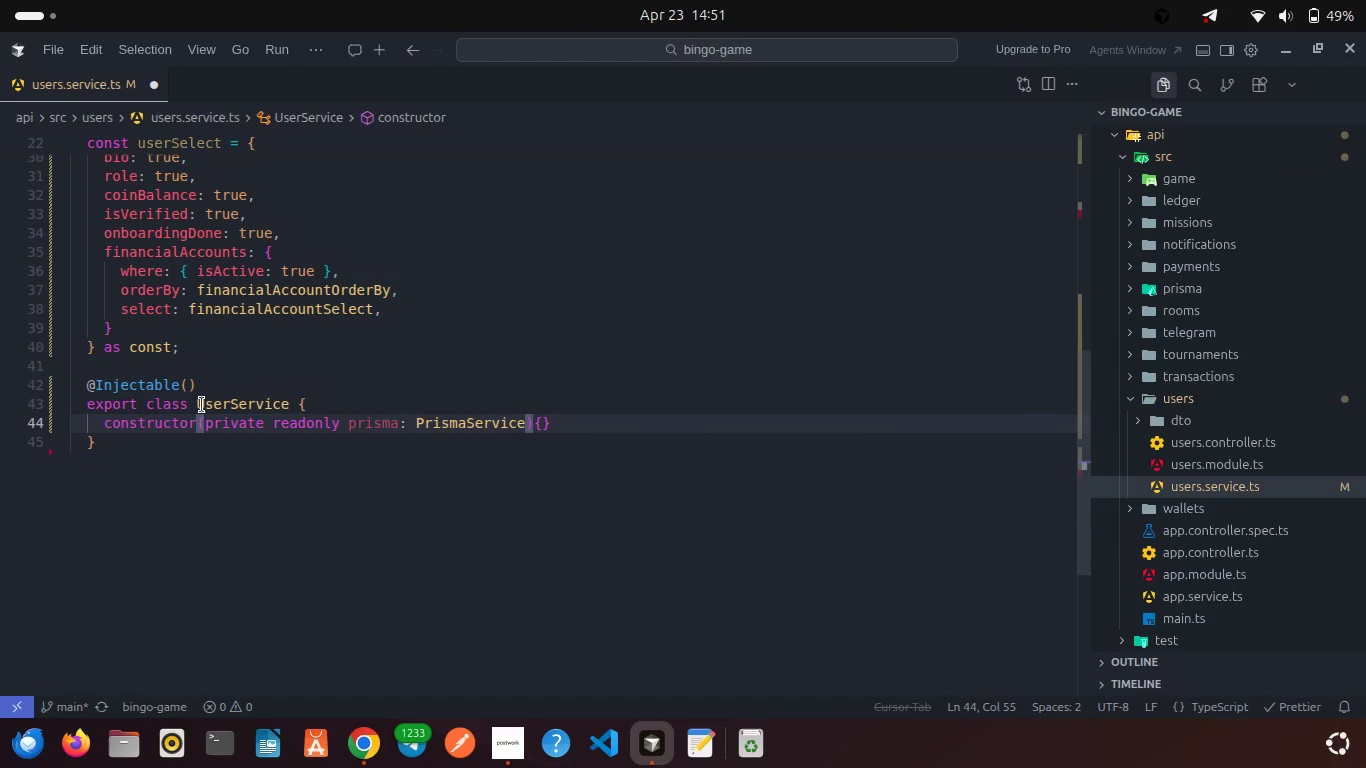 
type(, priva)
 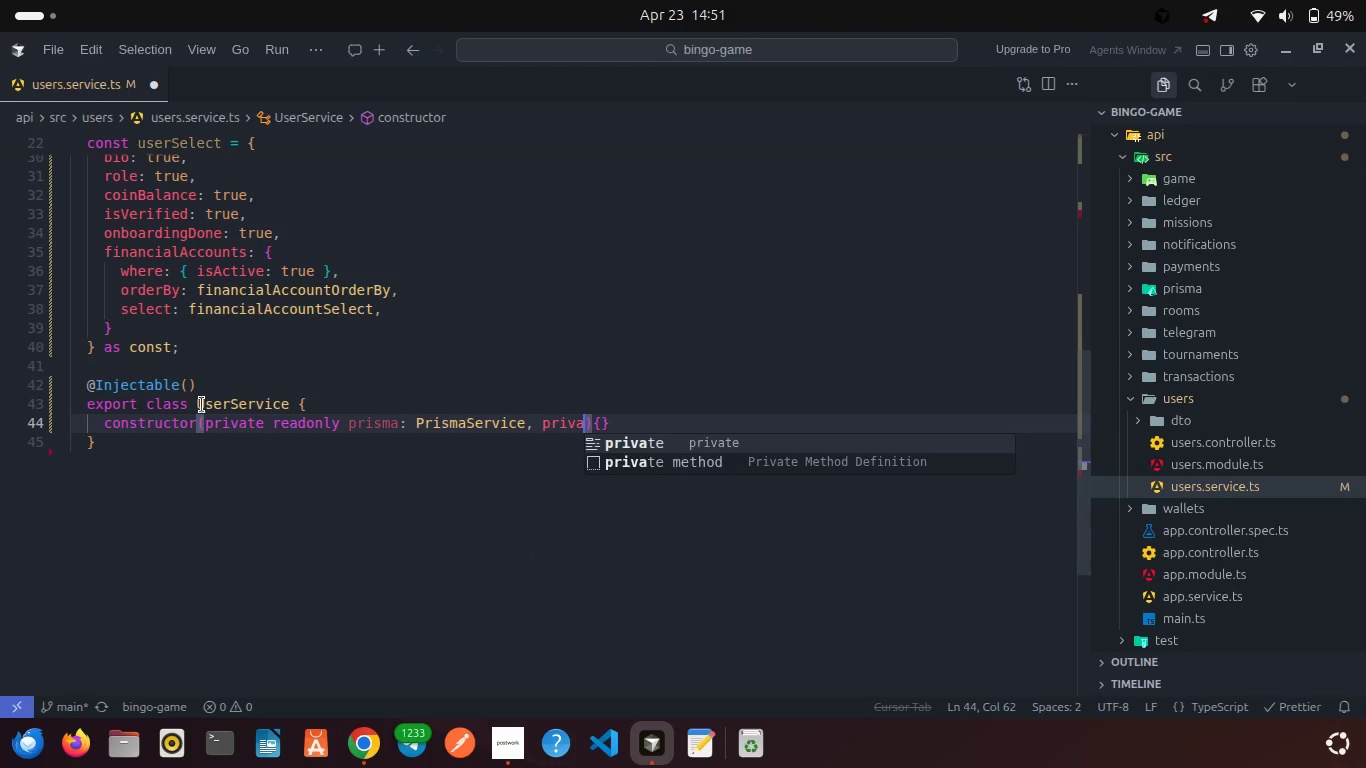 
key(Enter)
 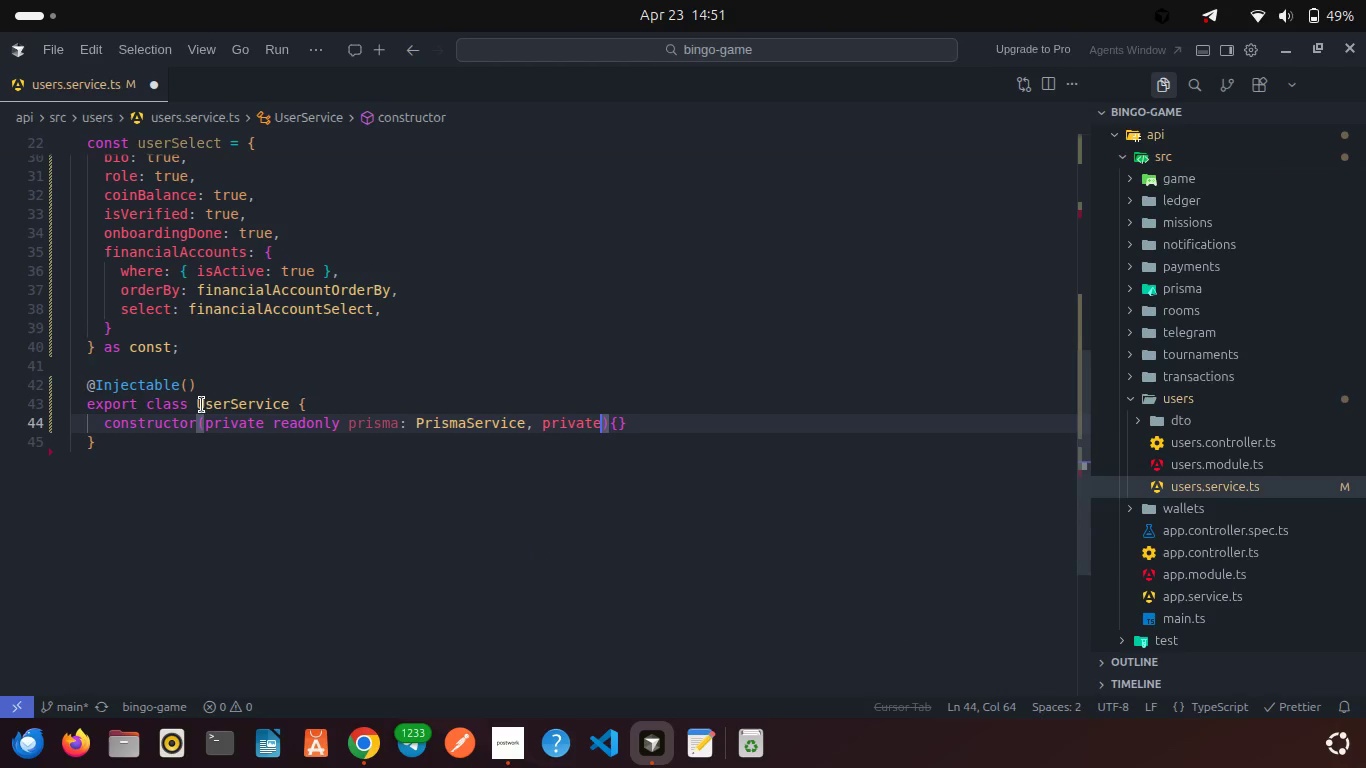 
type( read)
 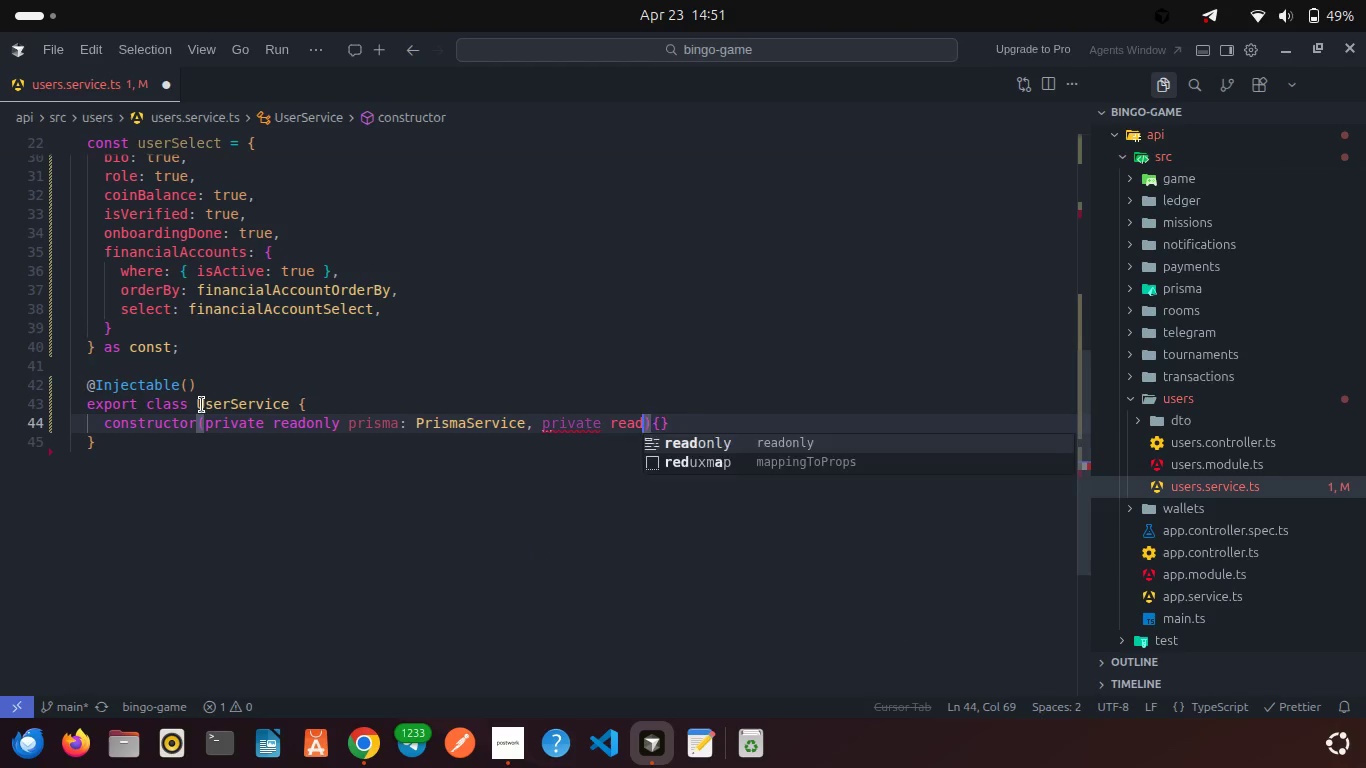 
key(Enter)
 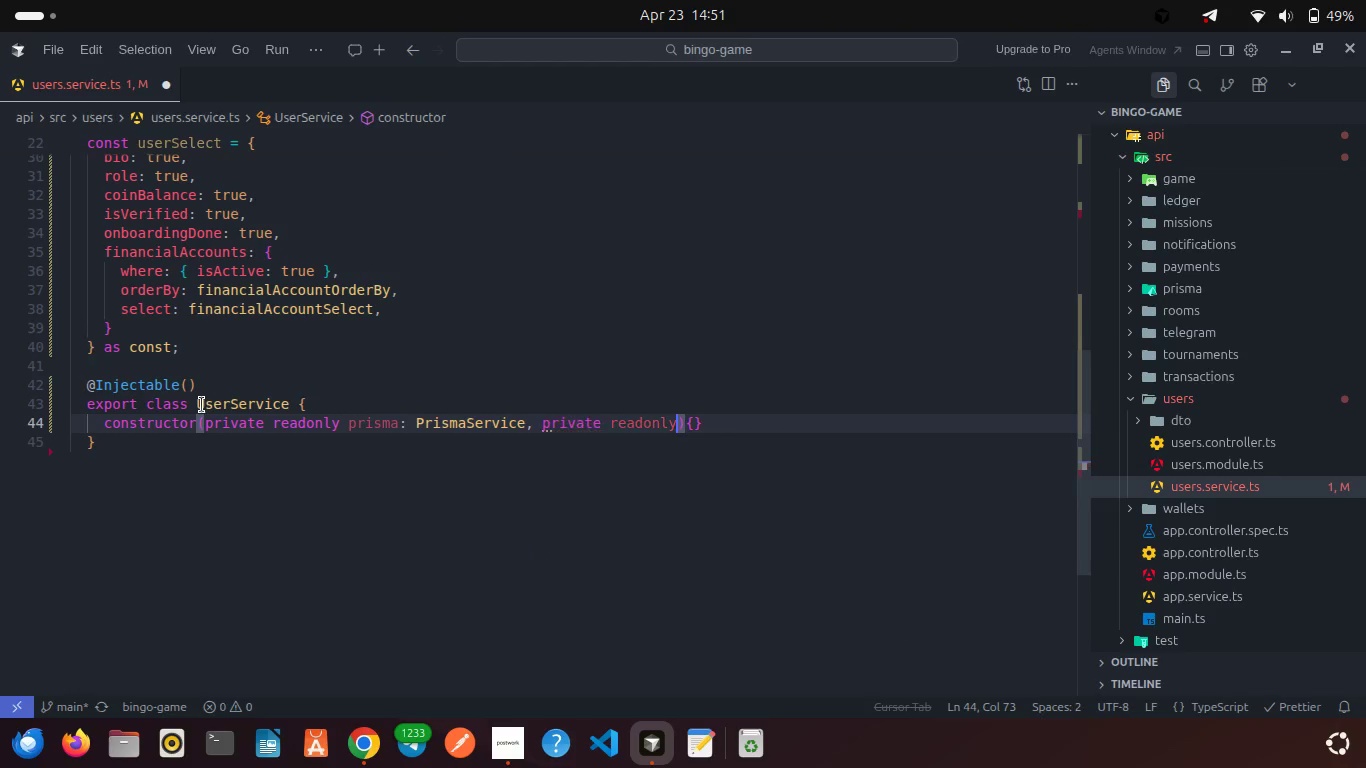 
type( configService: ConfigS)
 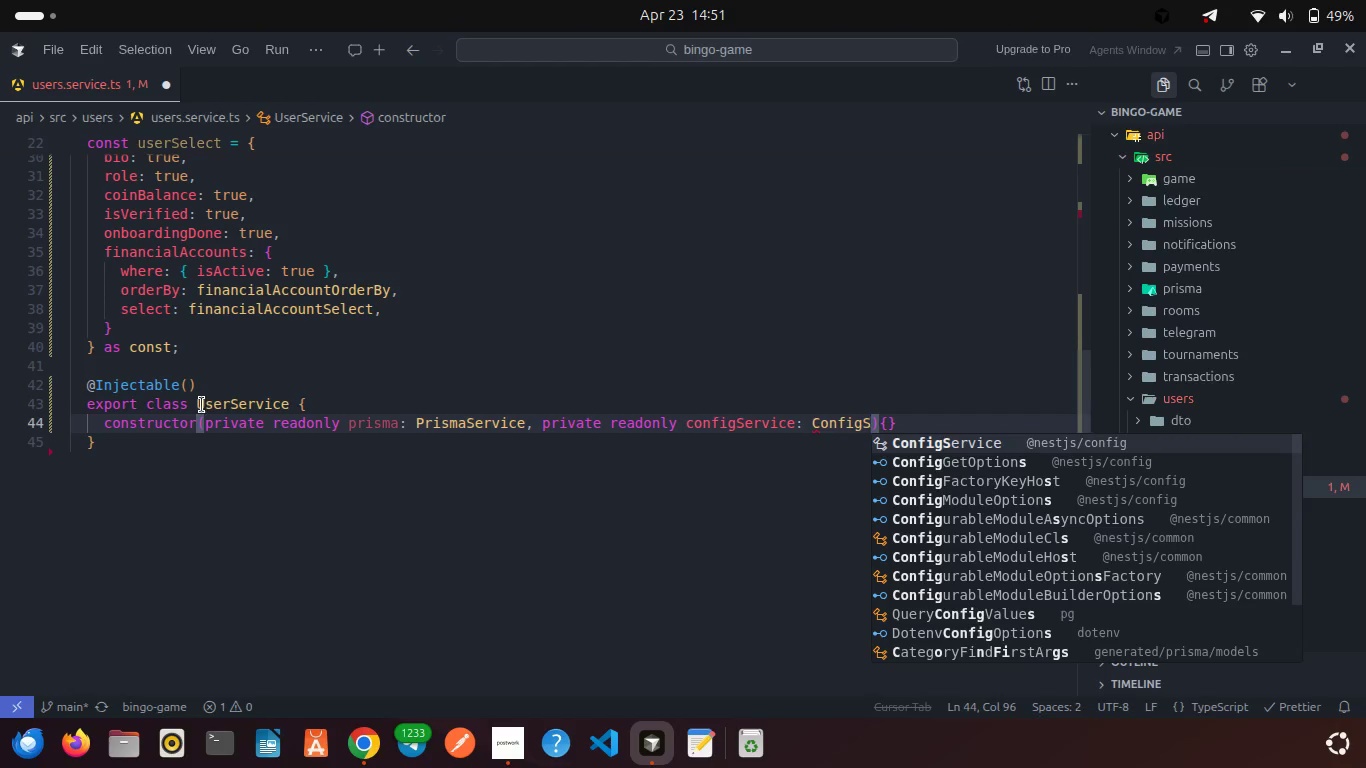 
key(Enter)
 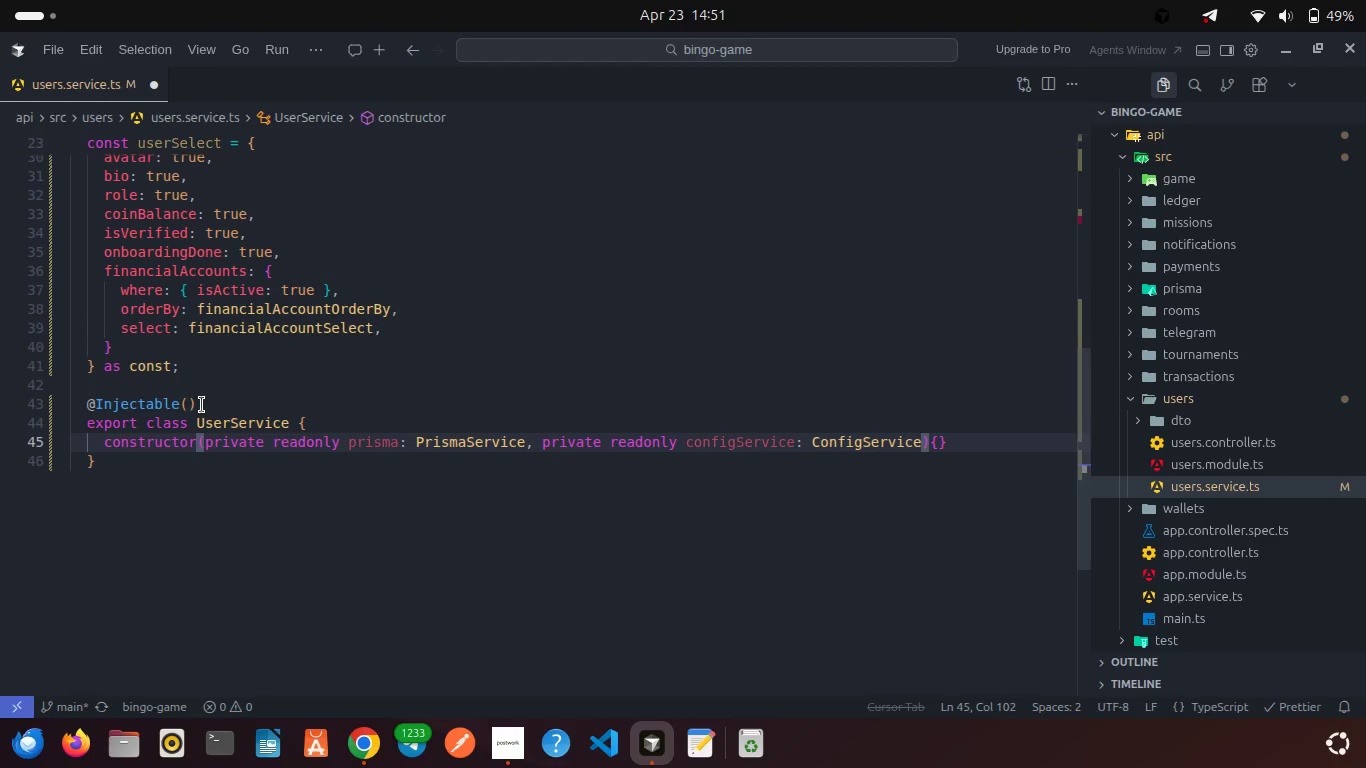 
type(, priva)
 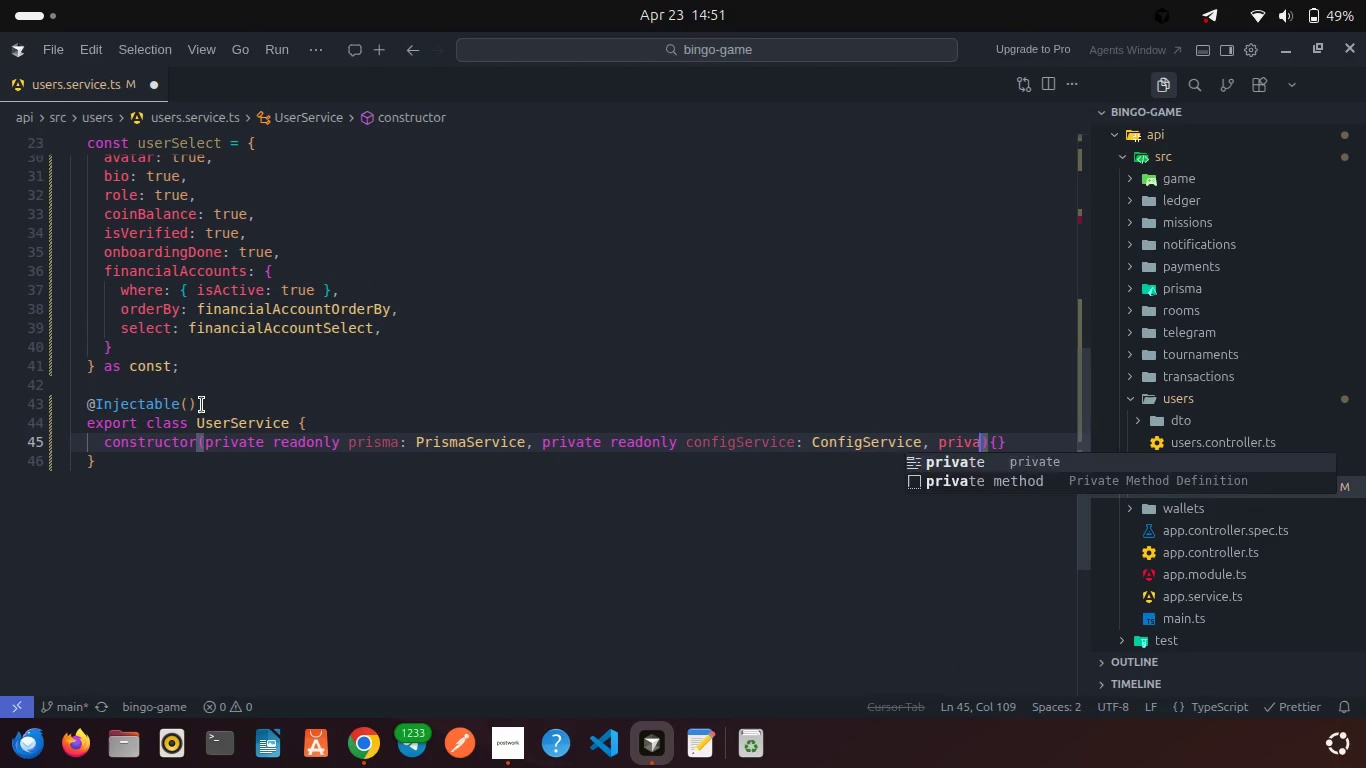 
key(Enter)
 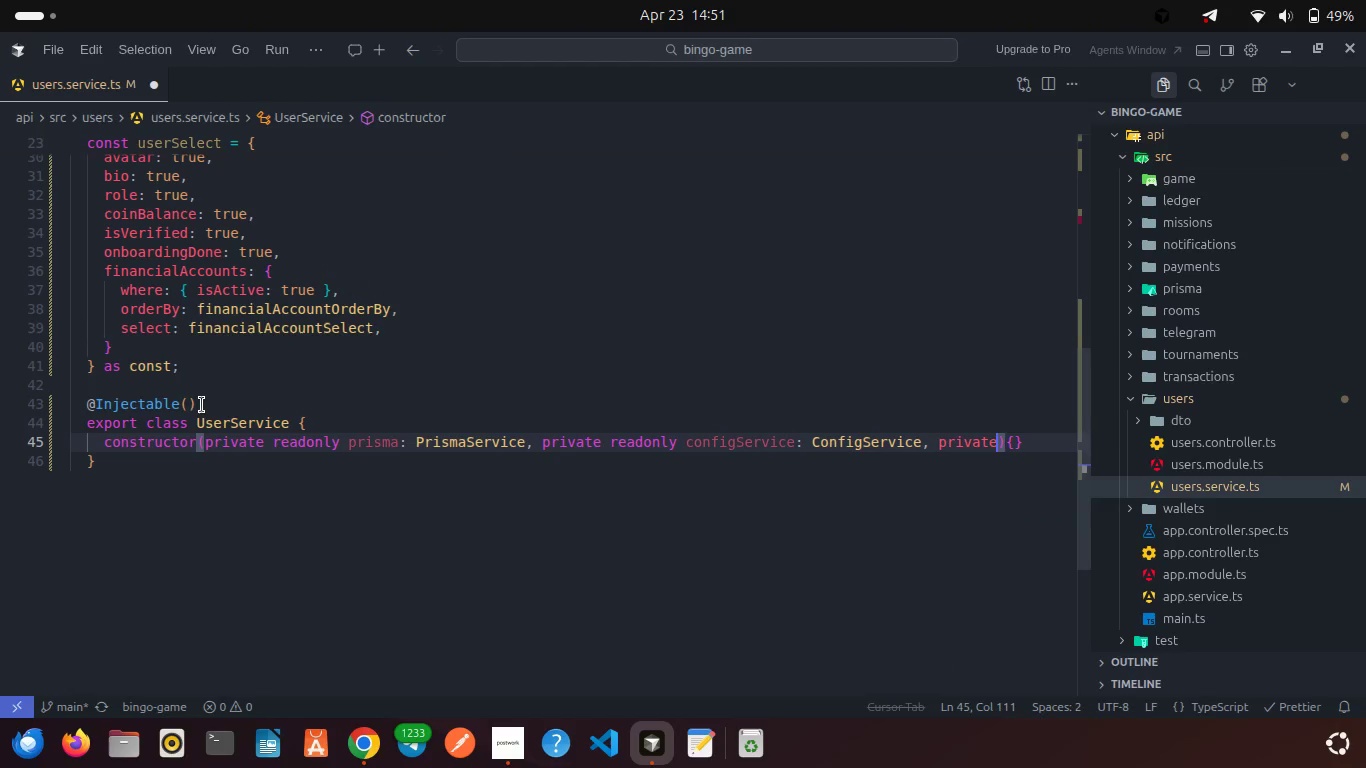 
type( read)
 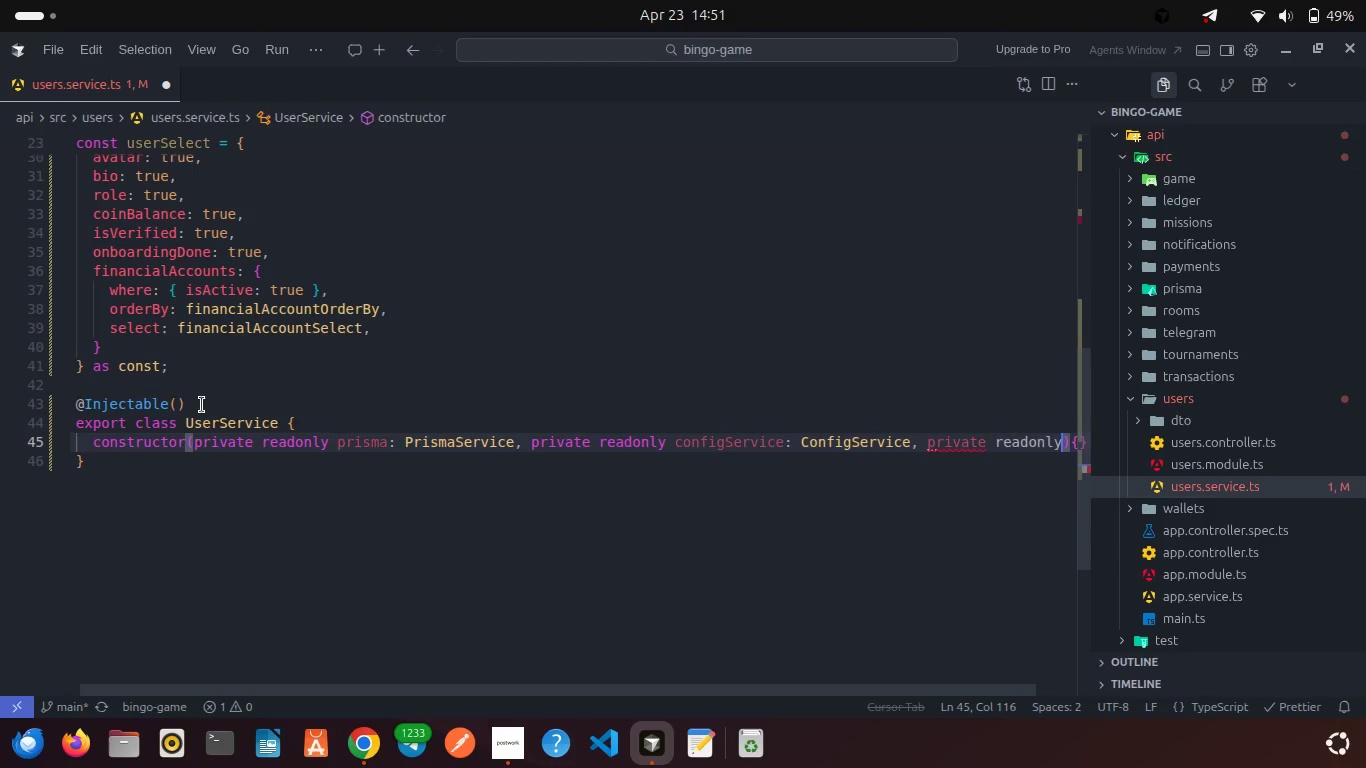 
key(Enter)
 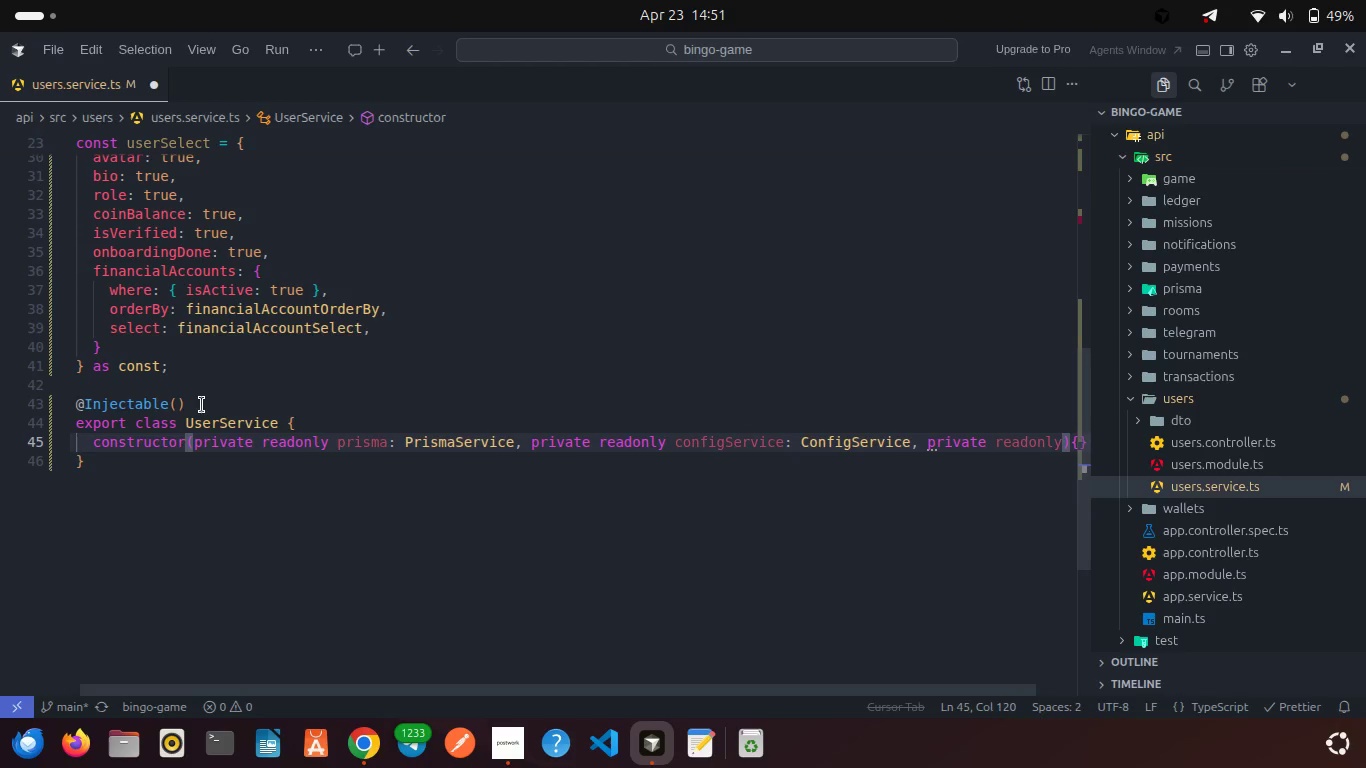 
type( get)
key(Backspace)
key(Backspace)
key(Backspace)
type(ledeg)
key(Backspace)
key(Backspace)
type(gerService: Lodger)
key(Backspace)
key(Backspace)
key(Backspace)
key(Backspace)
key(Backspace)
key(Backspace)
type(LedgerSe)
 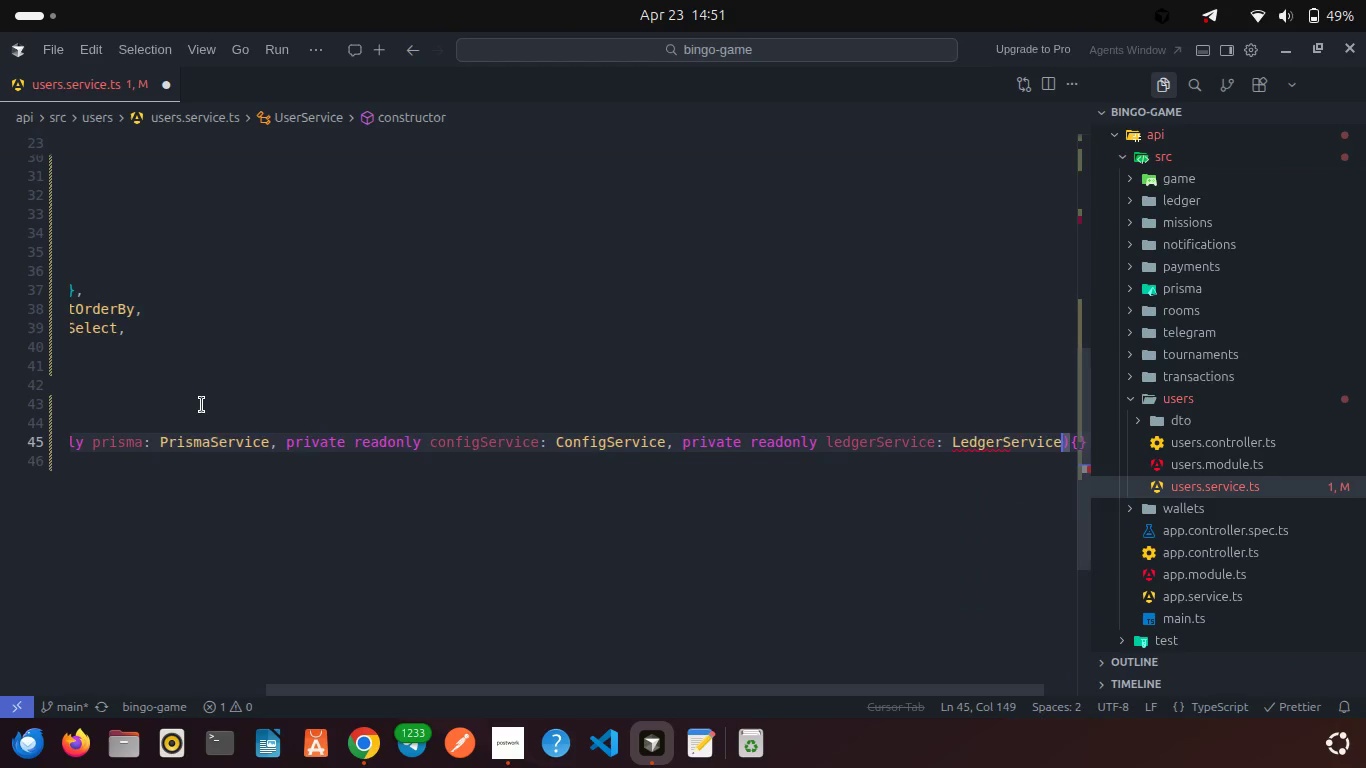 
 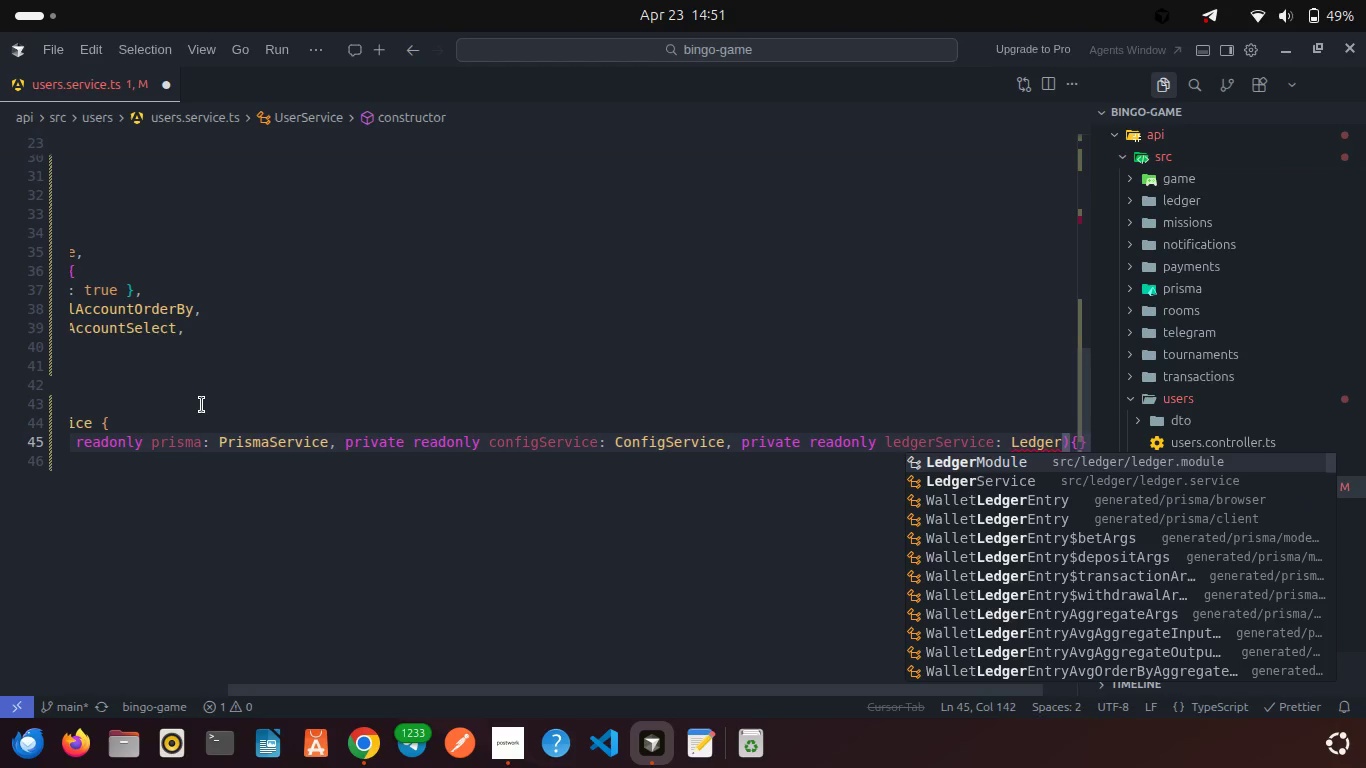 
key(Enter)
 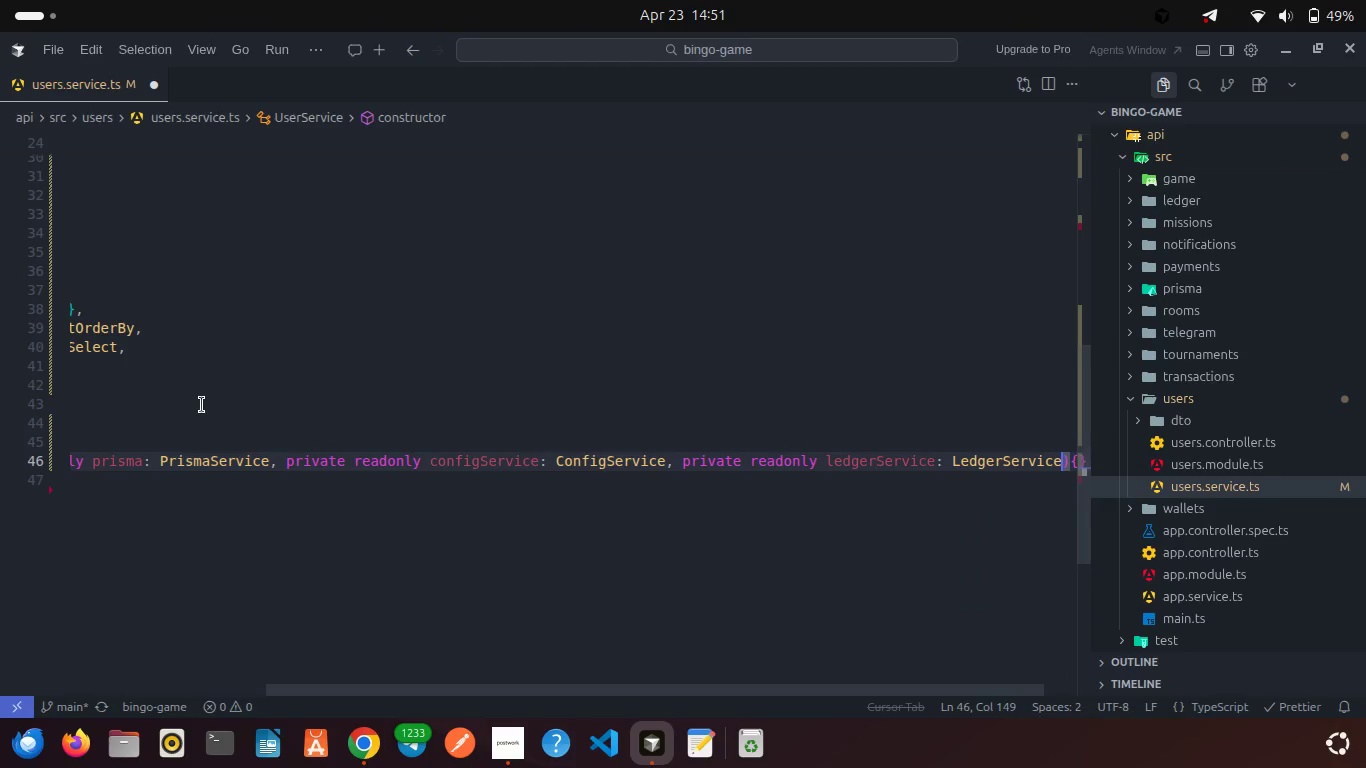 
scroll: coordinate [202, 405], scroll_direction: up, amount: 15.0
 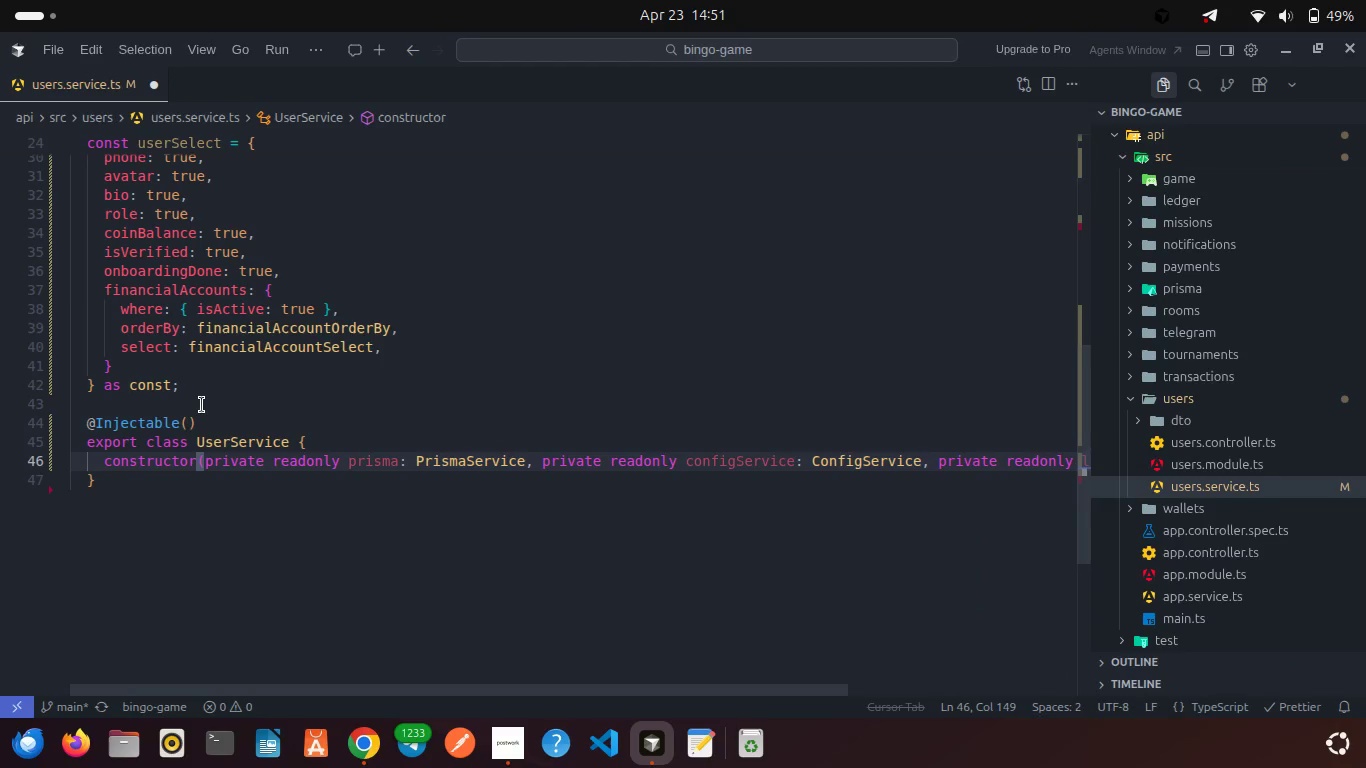 
key(Control+A)
 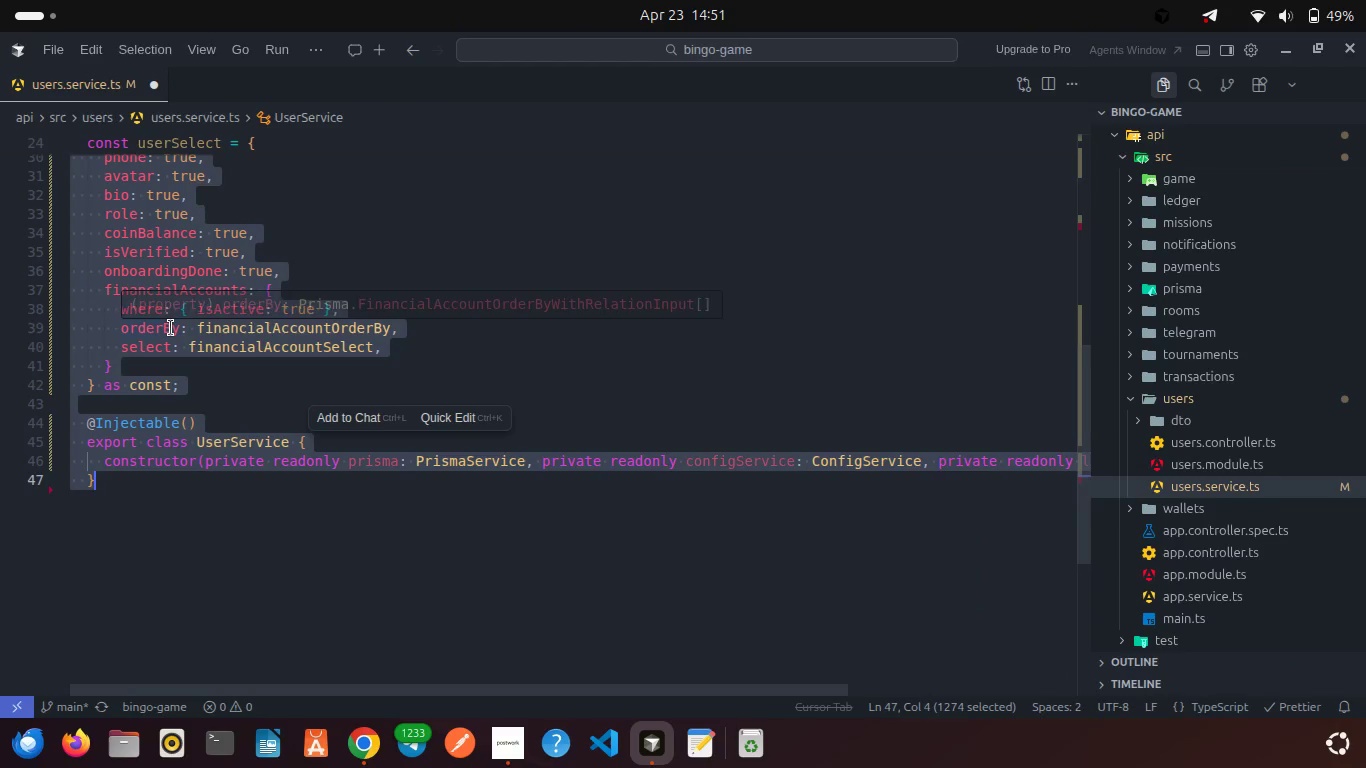 
right_click([171, 328])
 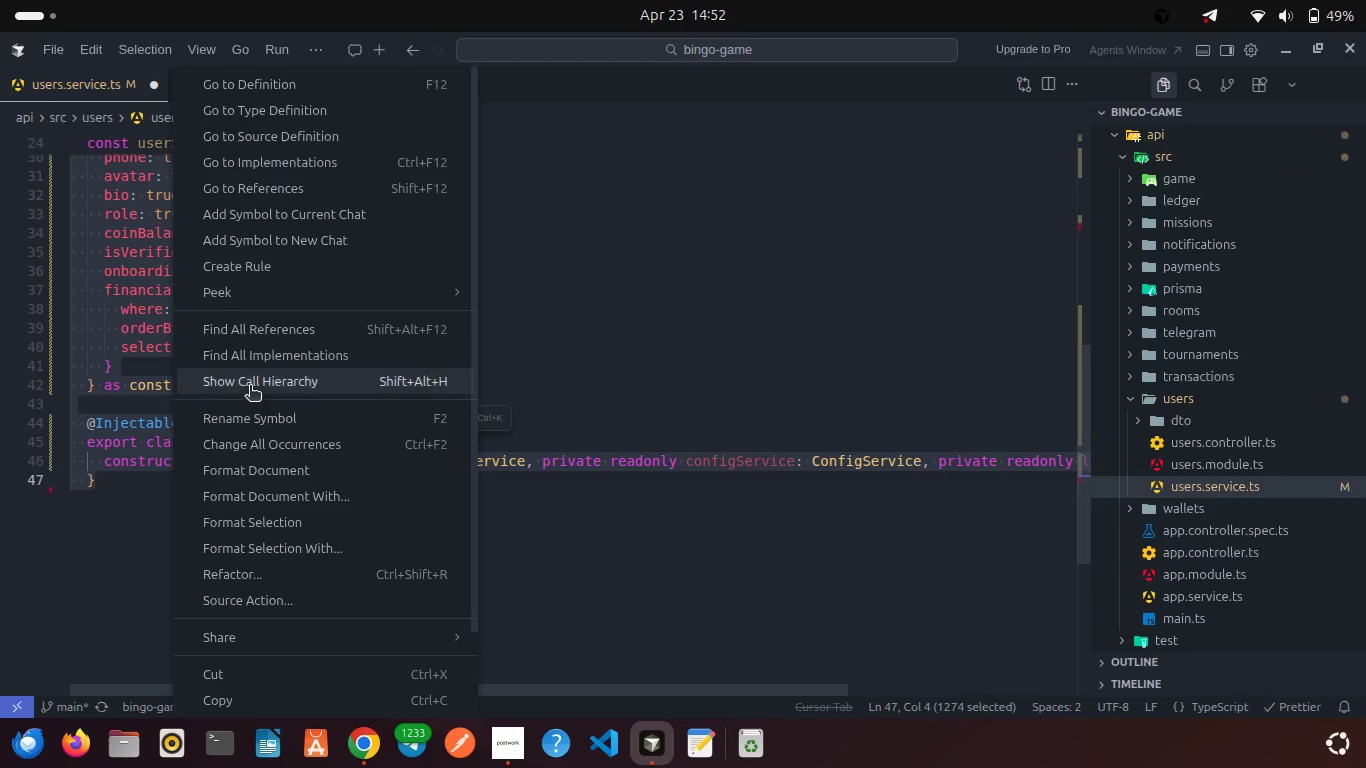 
left_click([268, 482])
 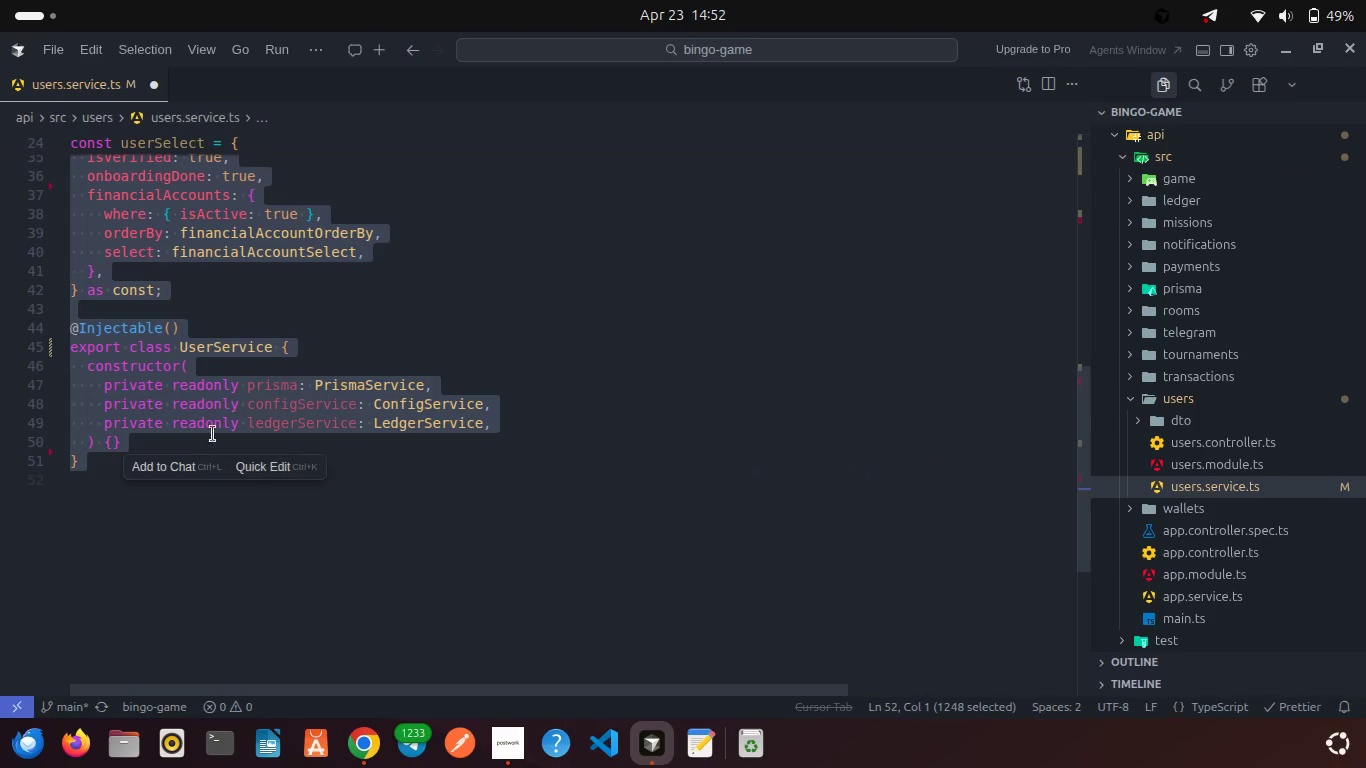 
left_click([210, 431])
 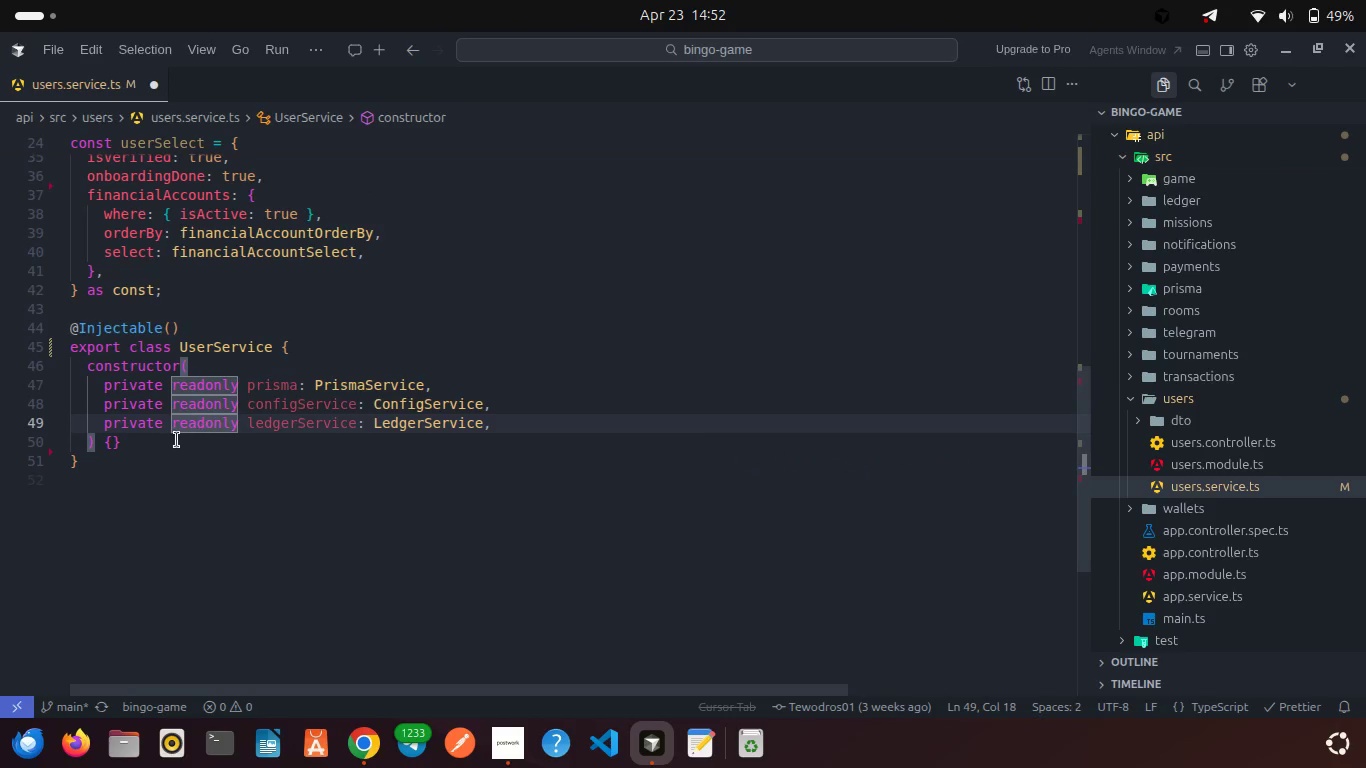 
left_click([174, 440])
 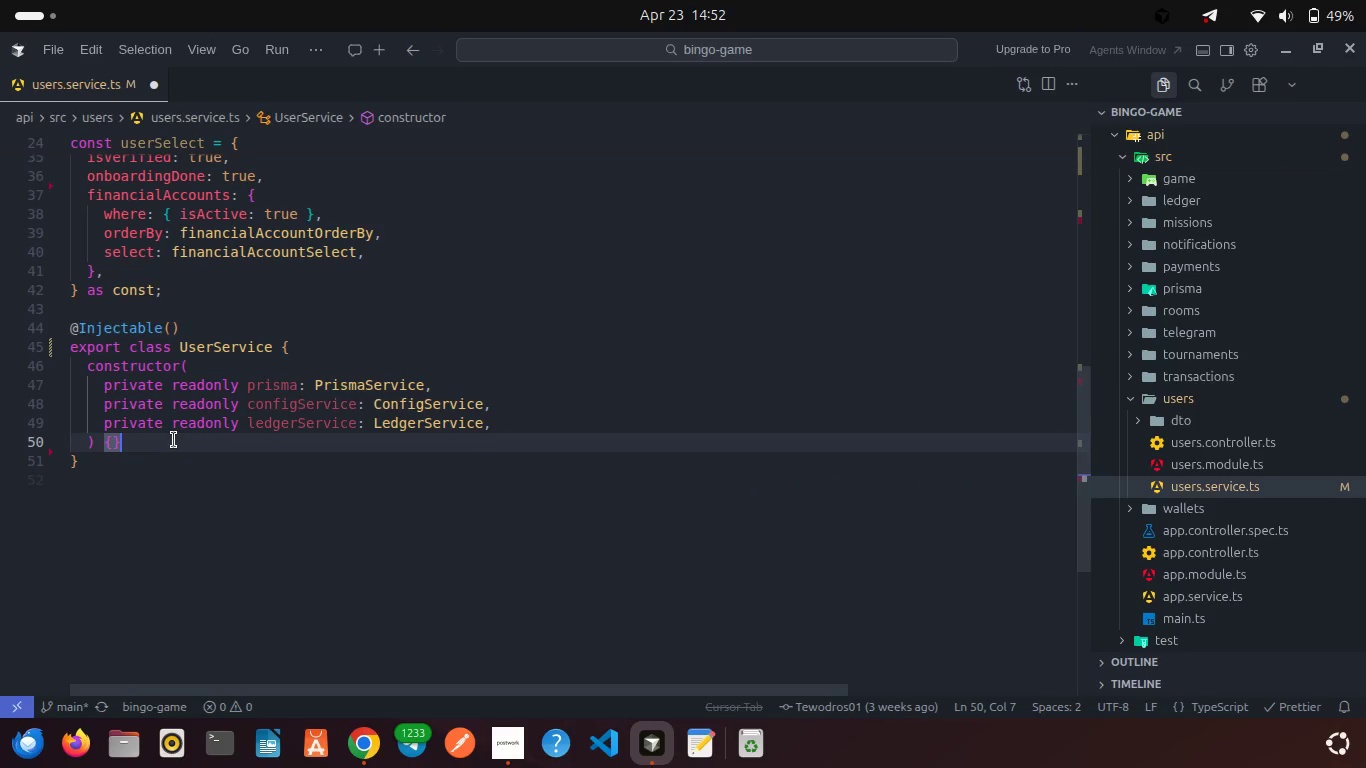 
key(Enter)
 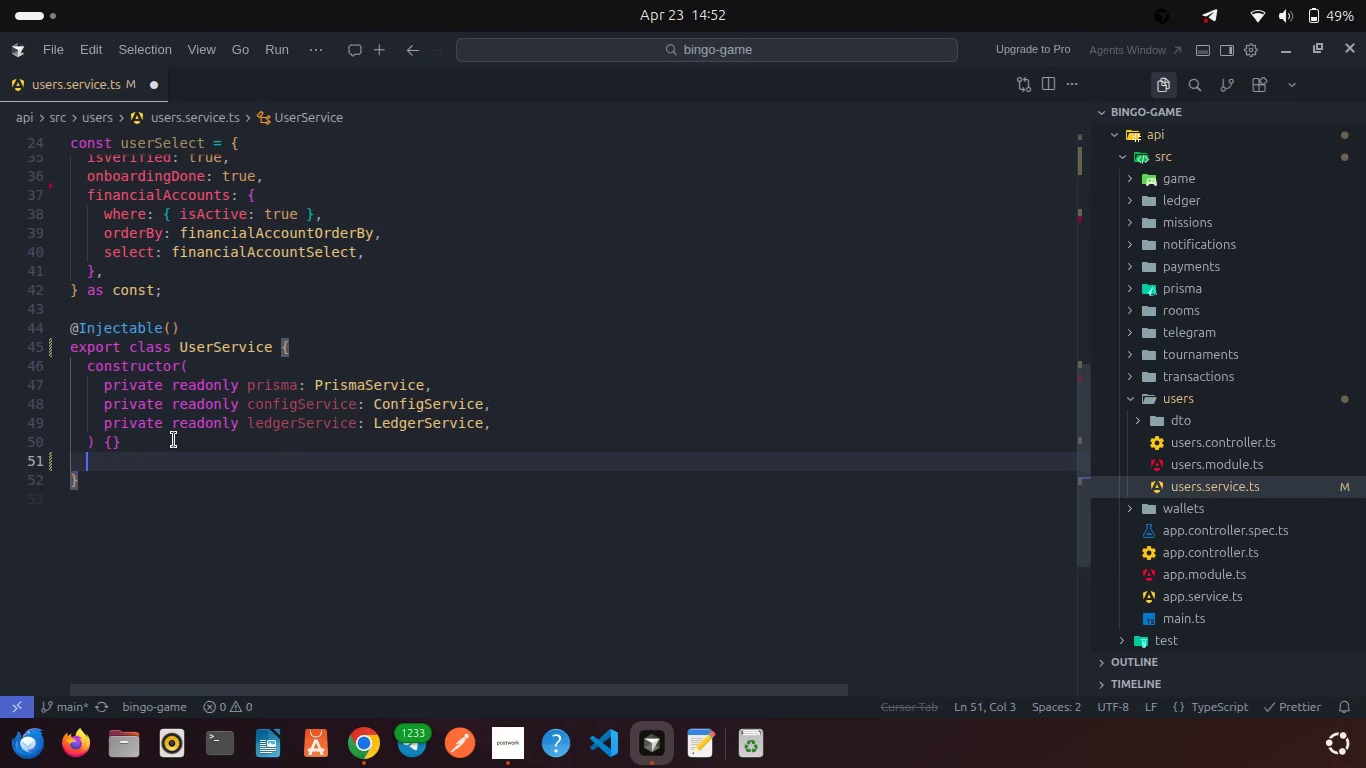 
key(Enter)
 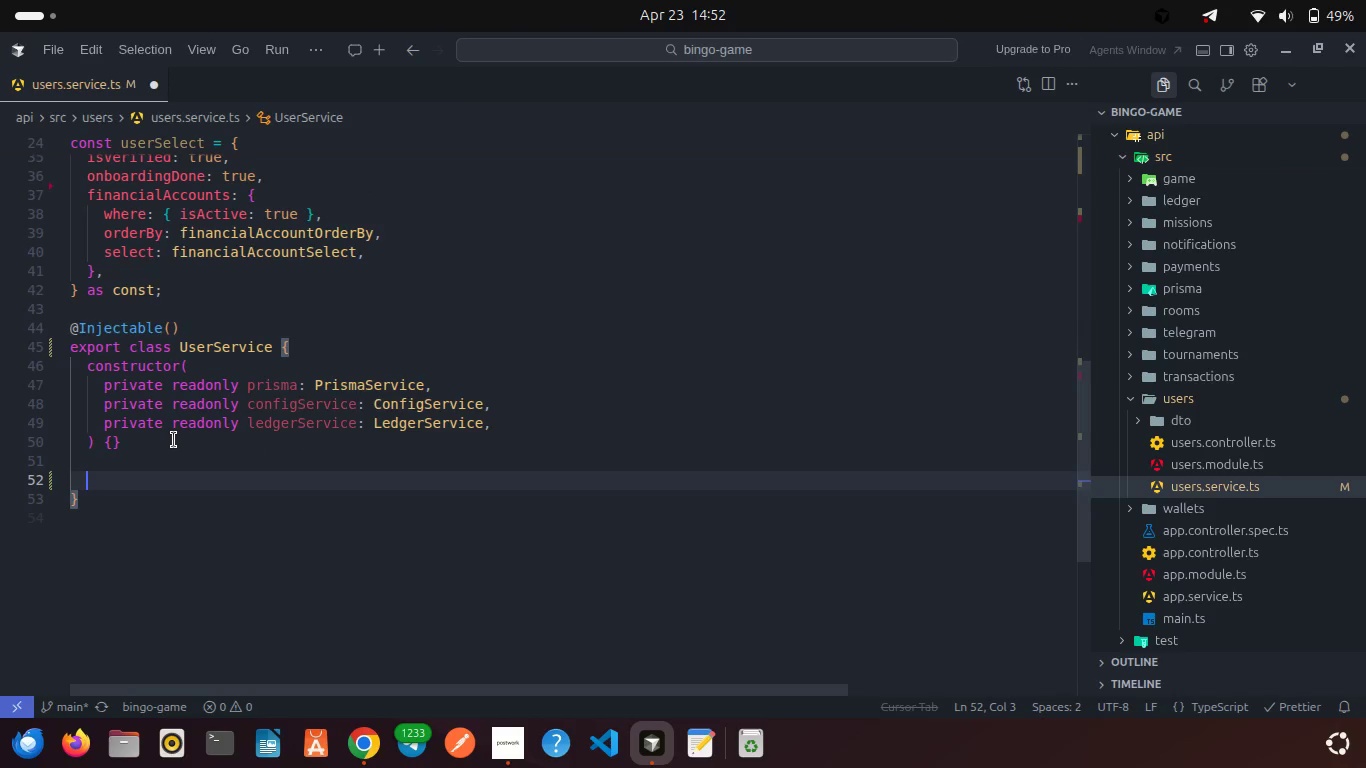 
type(asyn)
 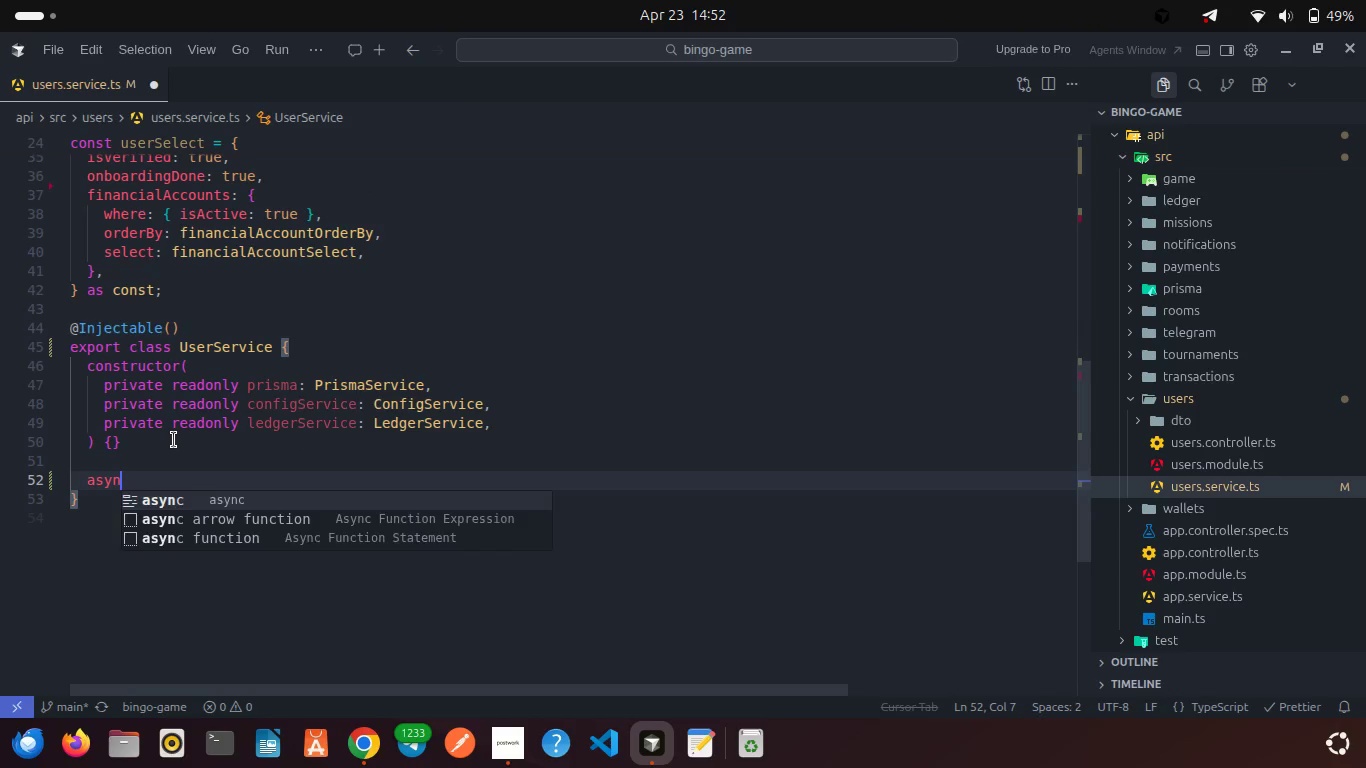 
key(Enter)
 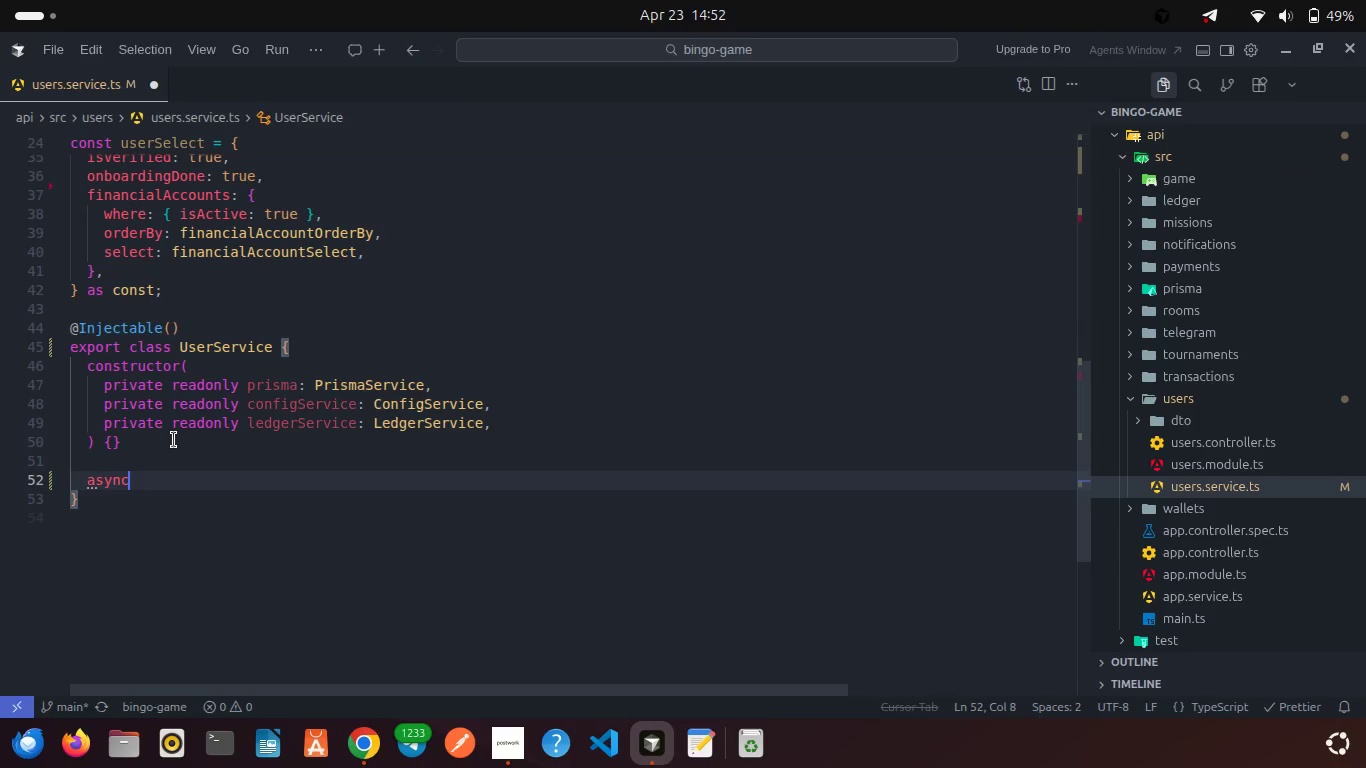 
type( fn)
key(Backspace)
type(indAll(){)
 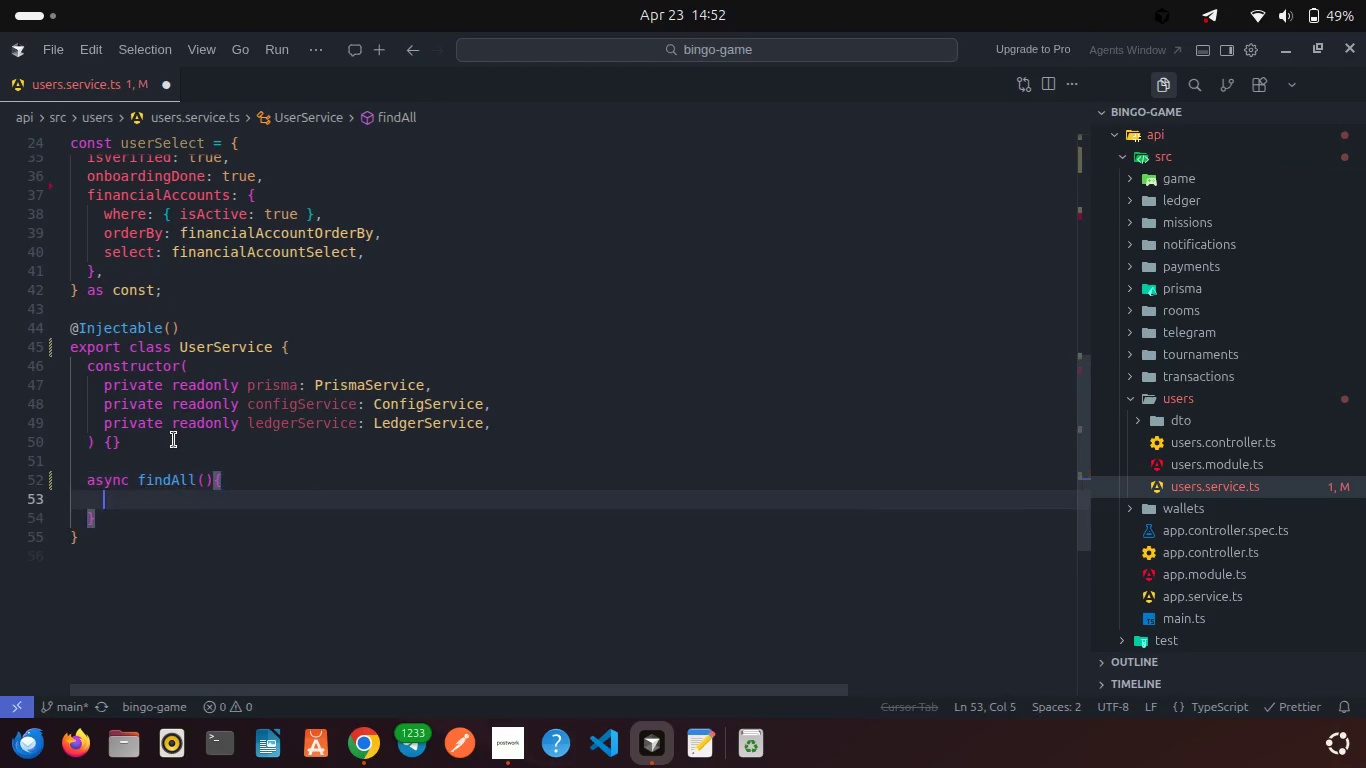 
 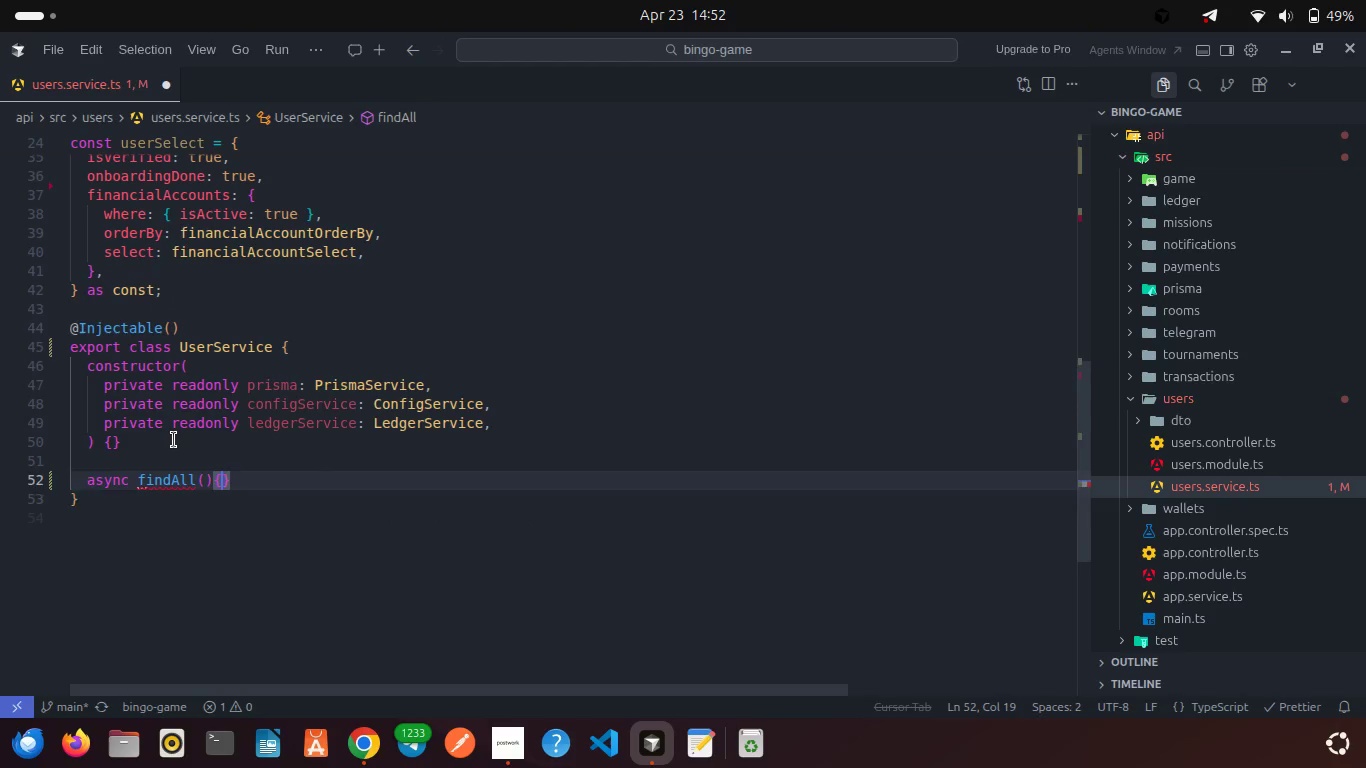 
key(Enter)
 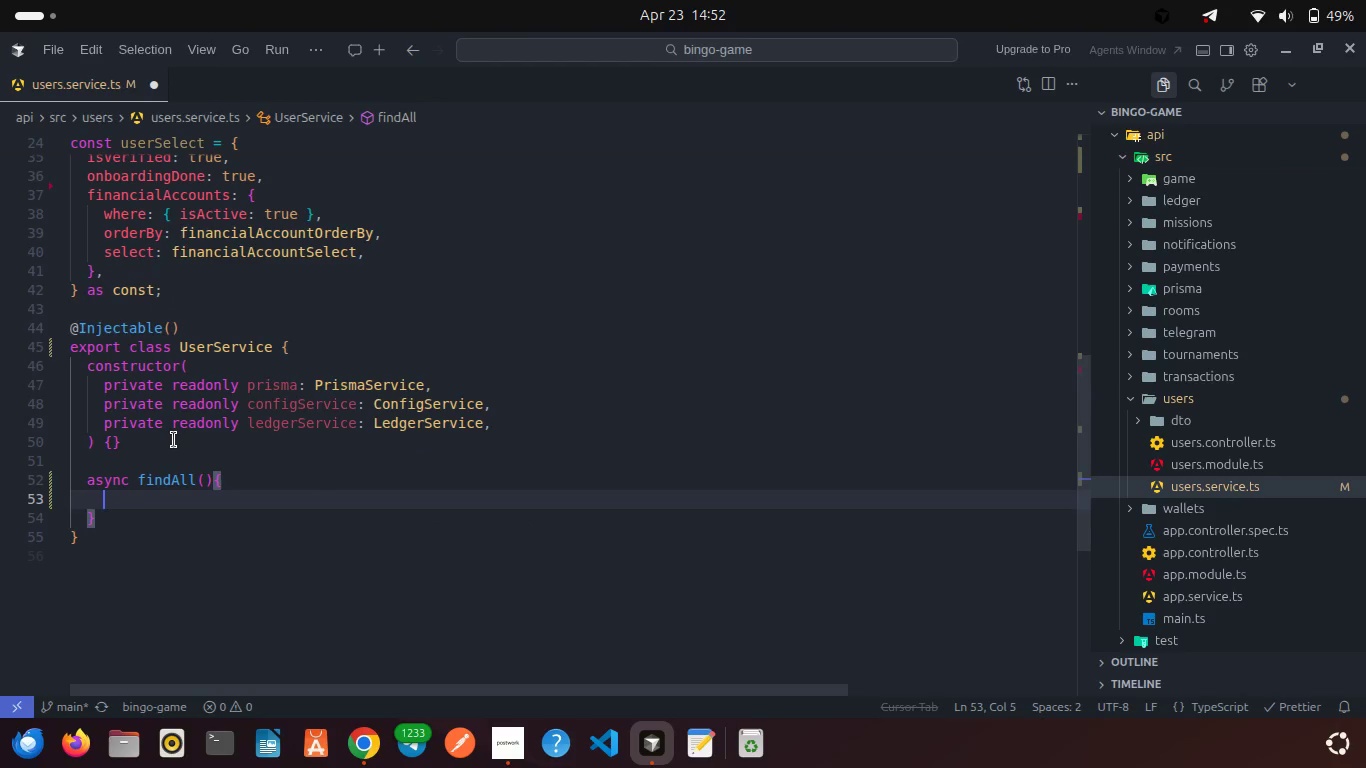 
type(const user )
key(Backspace)
type(s -)
key(Backspace)
type(= awai)
 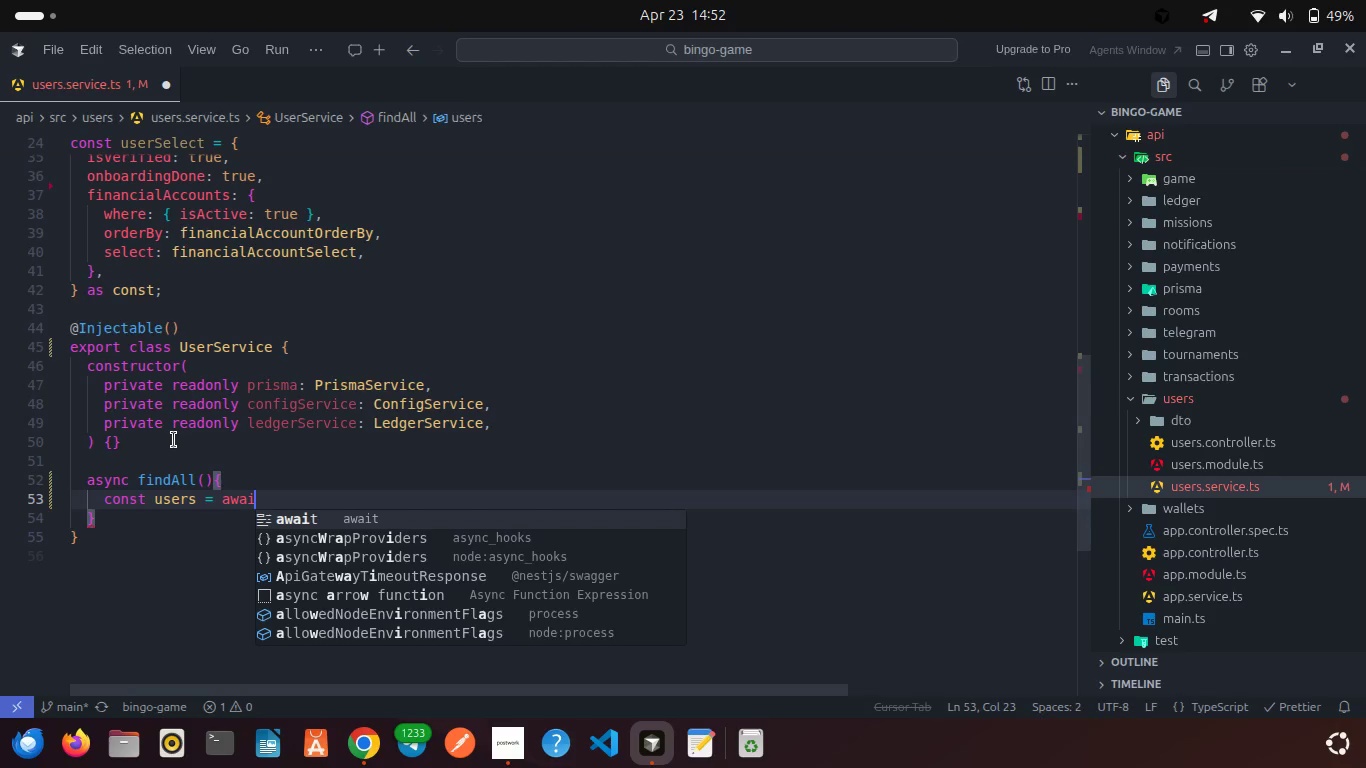 
key(Enter)
 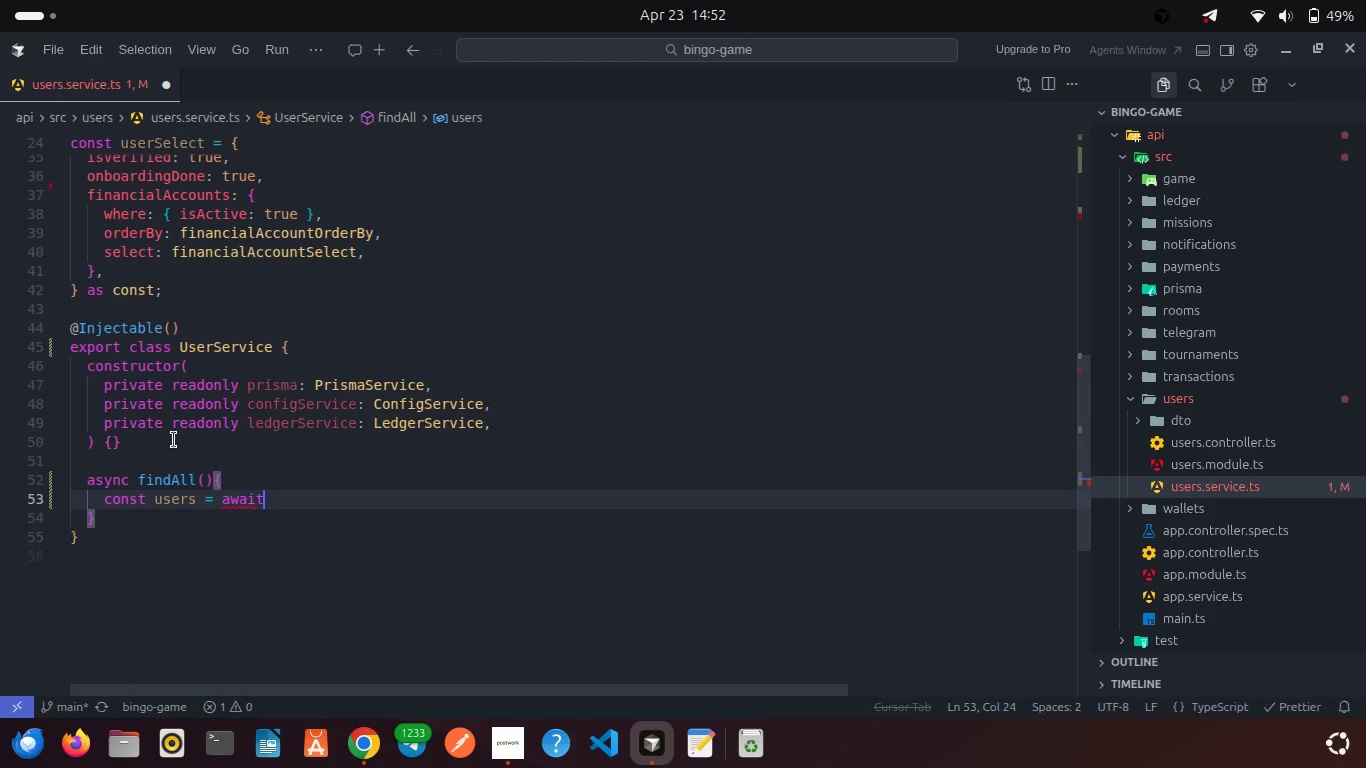 
type( this.pr)
 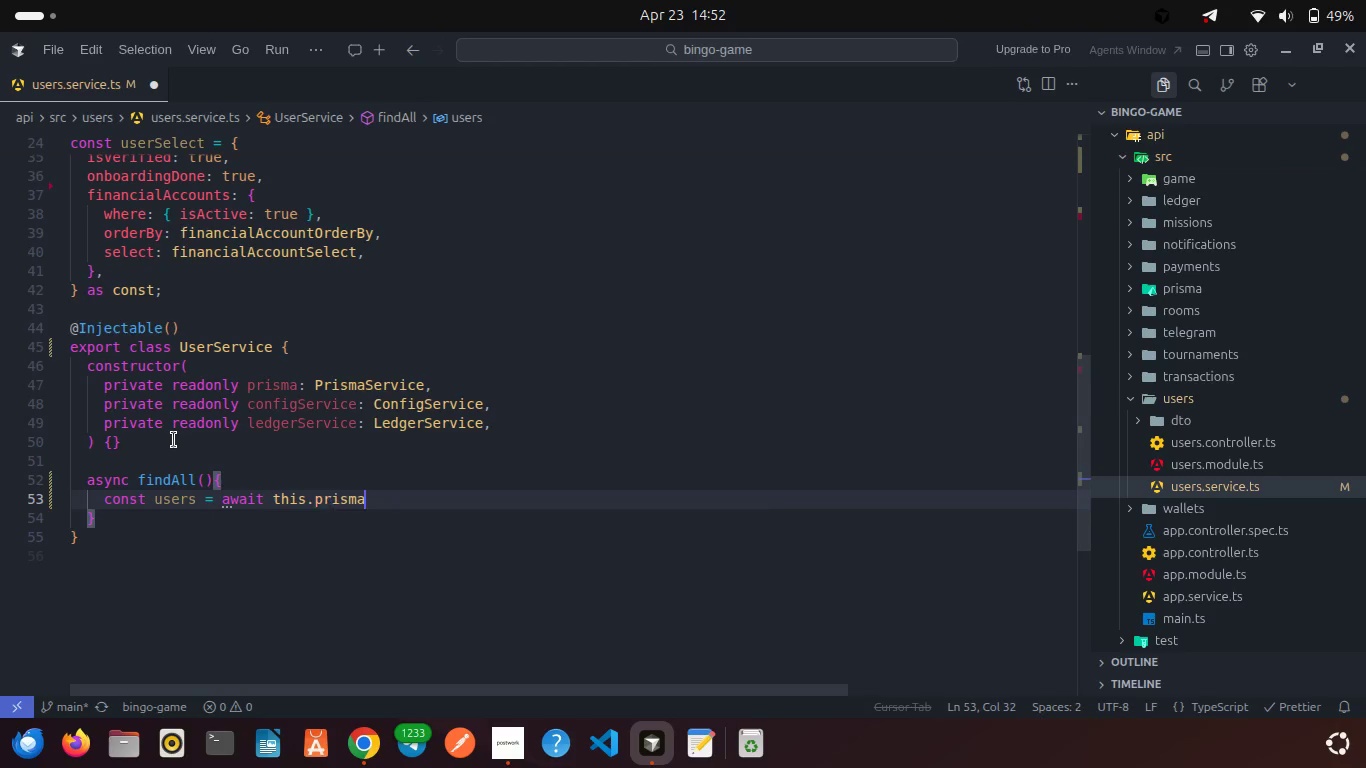 
key(Enter)
 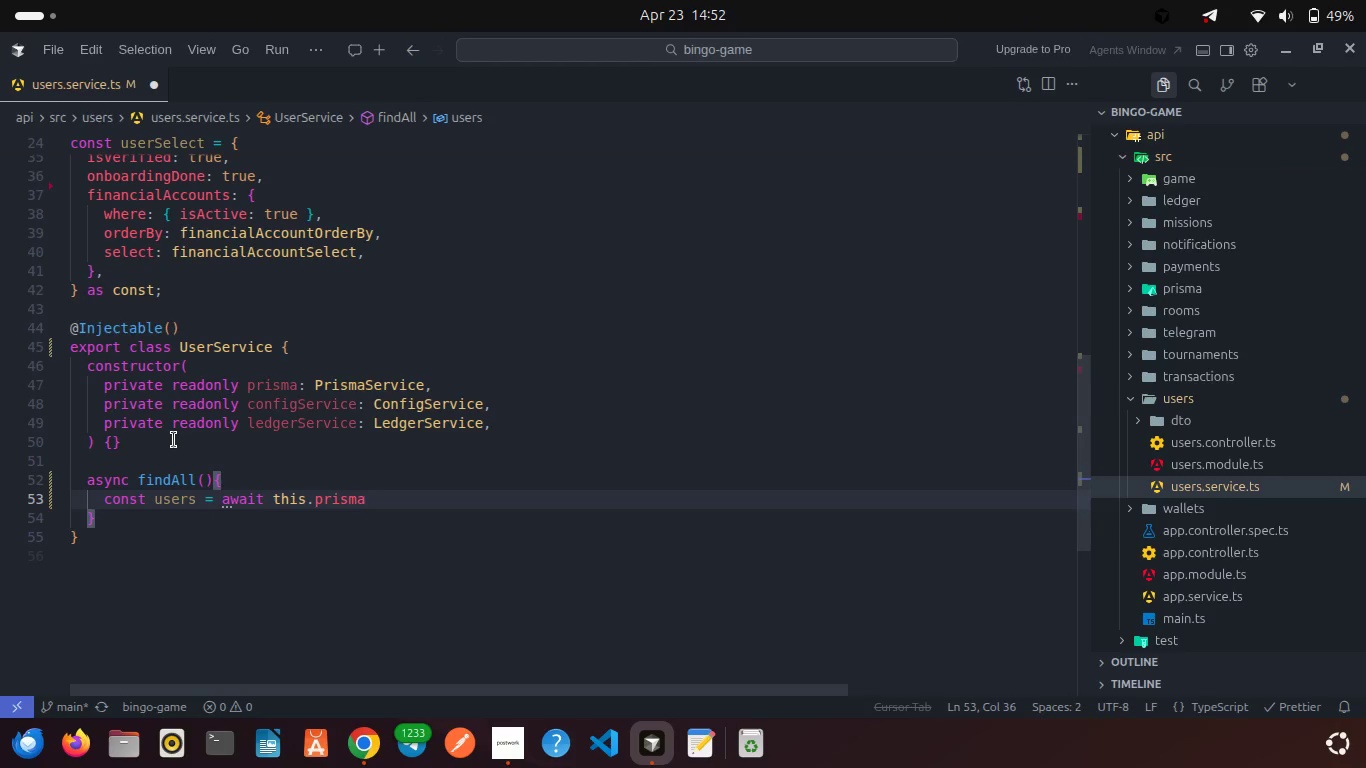 
type(.us)
 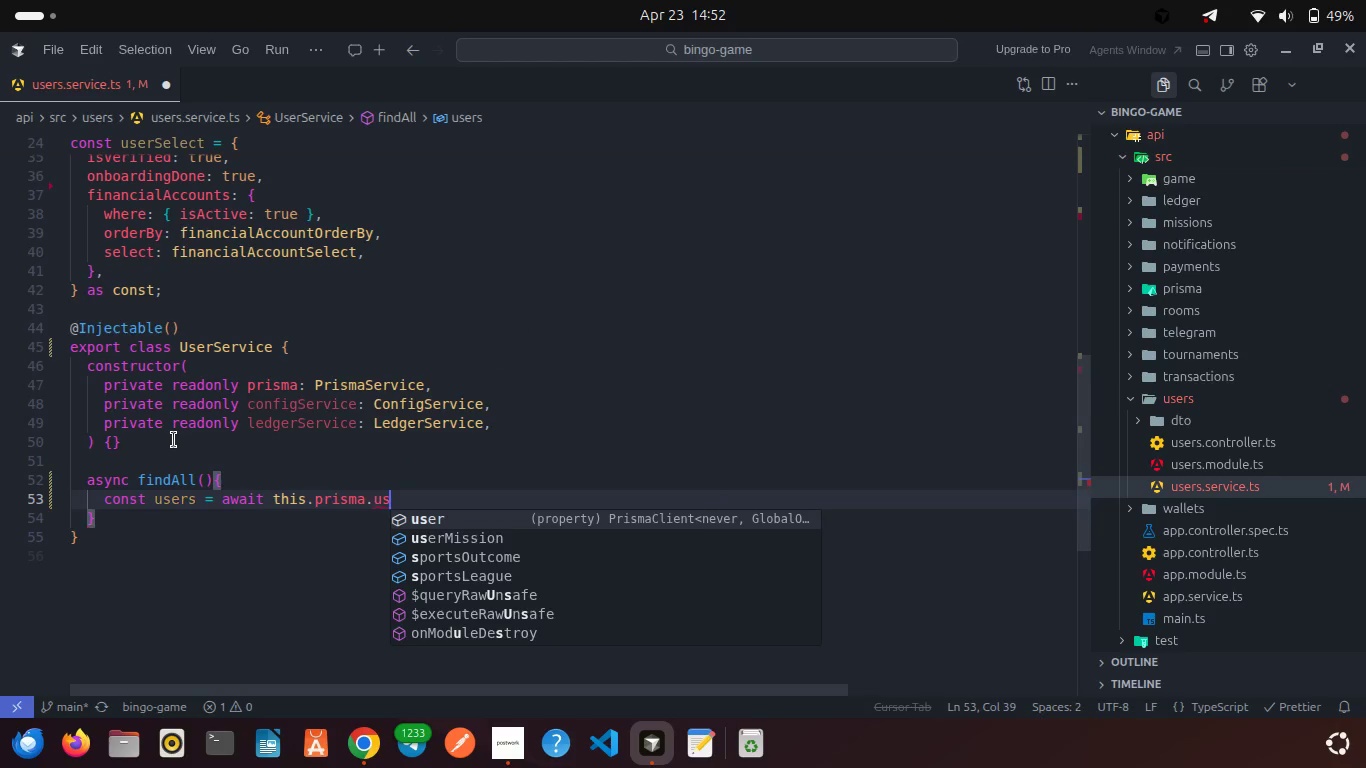 
key(Enter)
 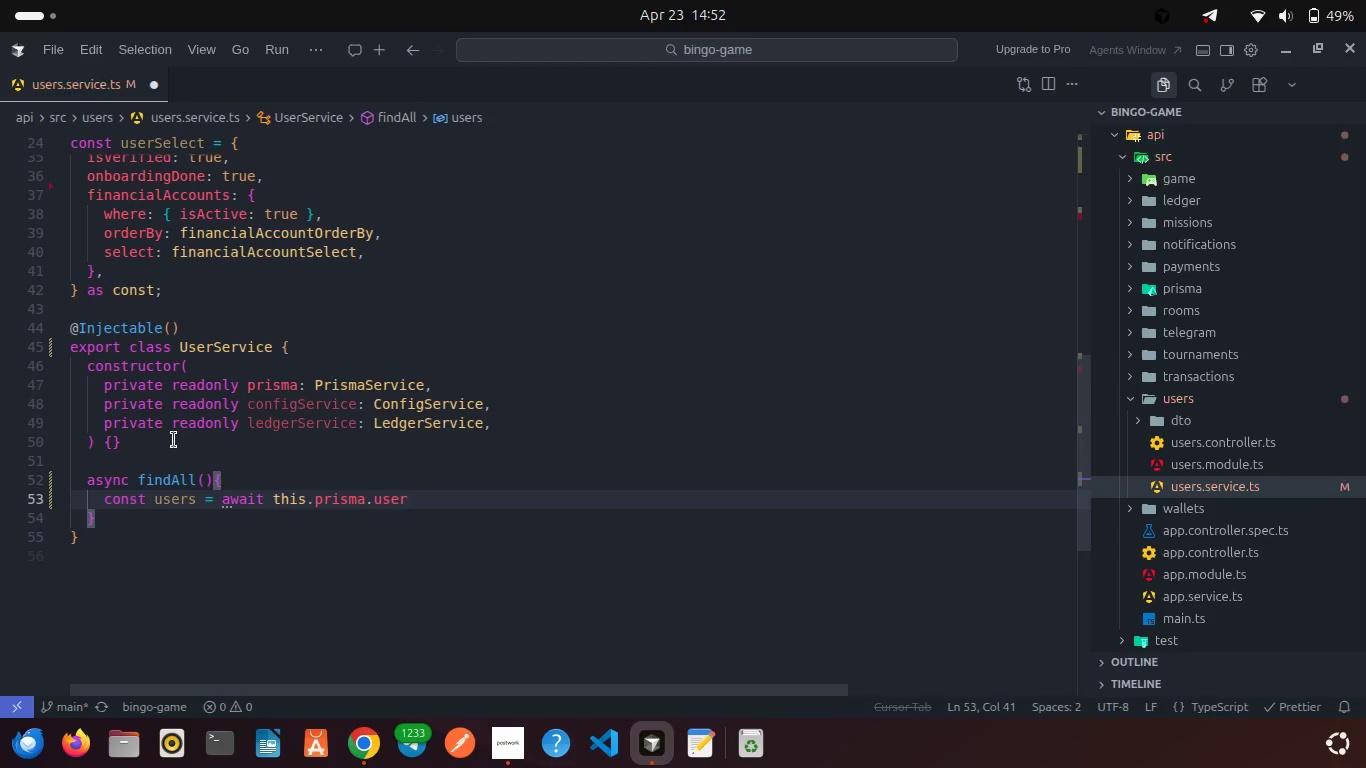 
type(.findM)
 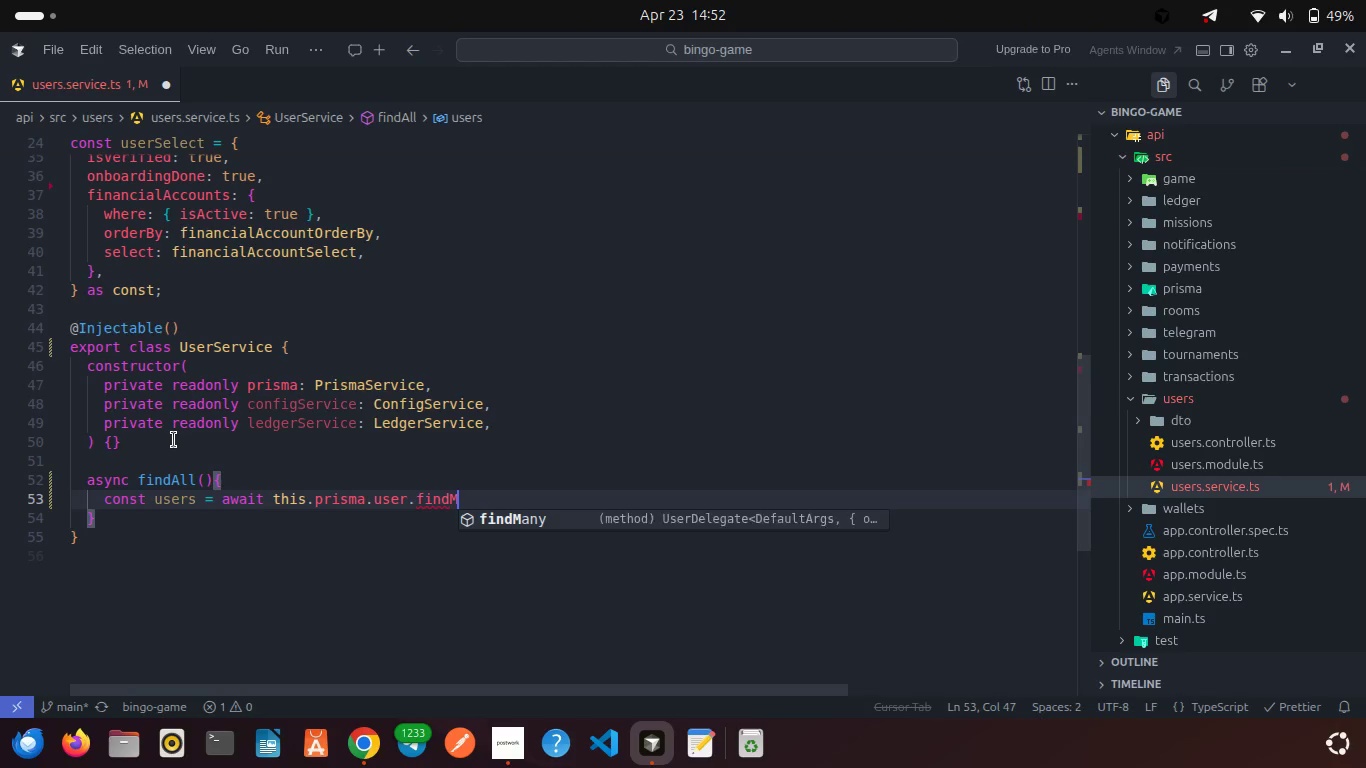 
key(Enter)
 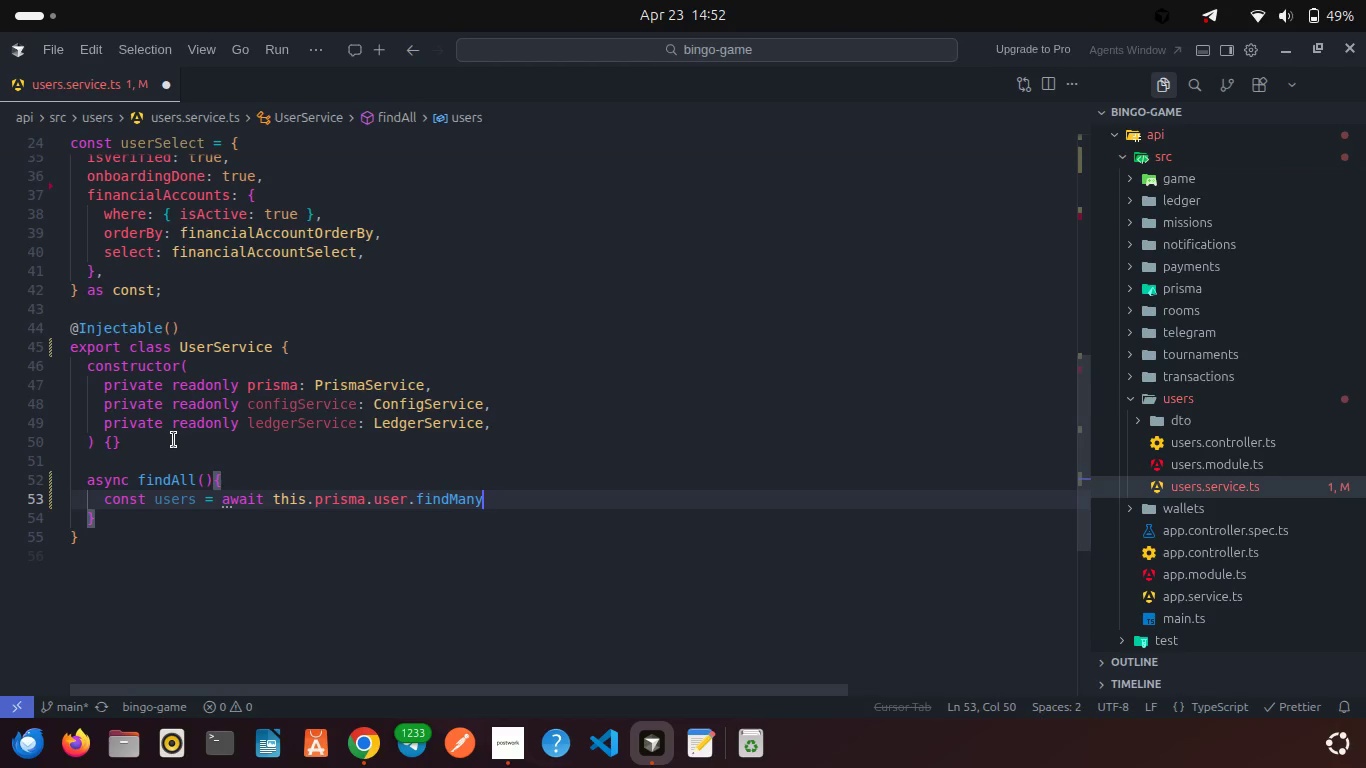 
hold_key(key=ShiftRight, duration=0.4)
 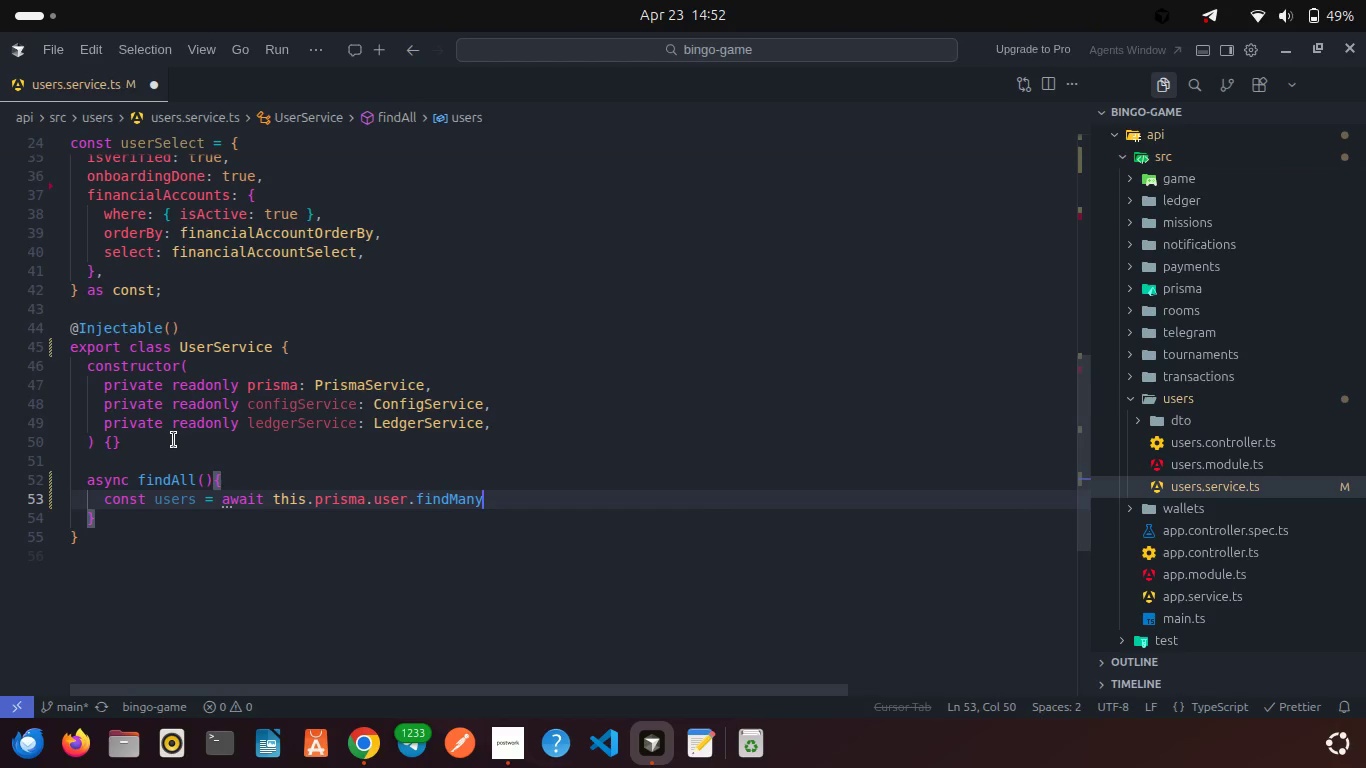 
key(Shift+9)
 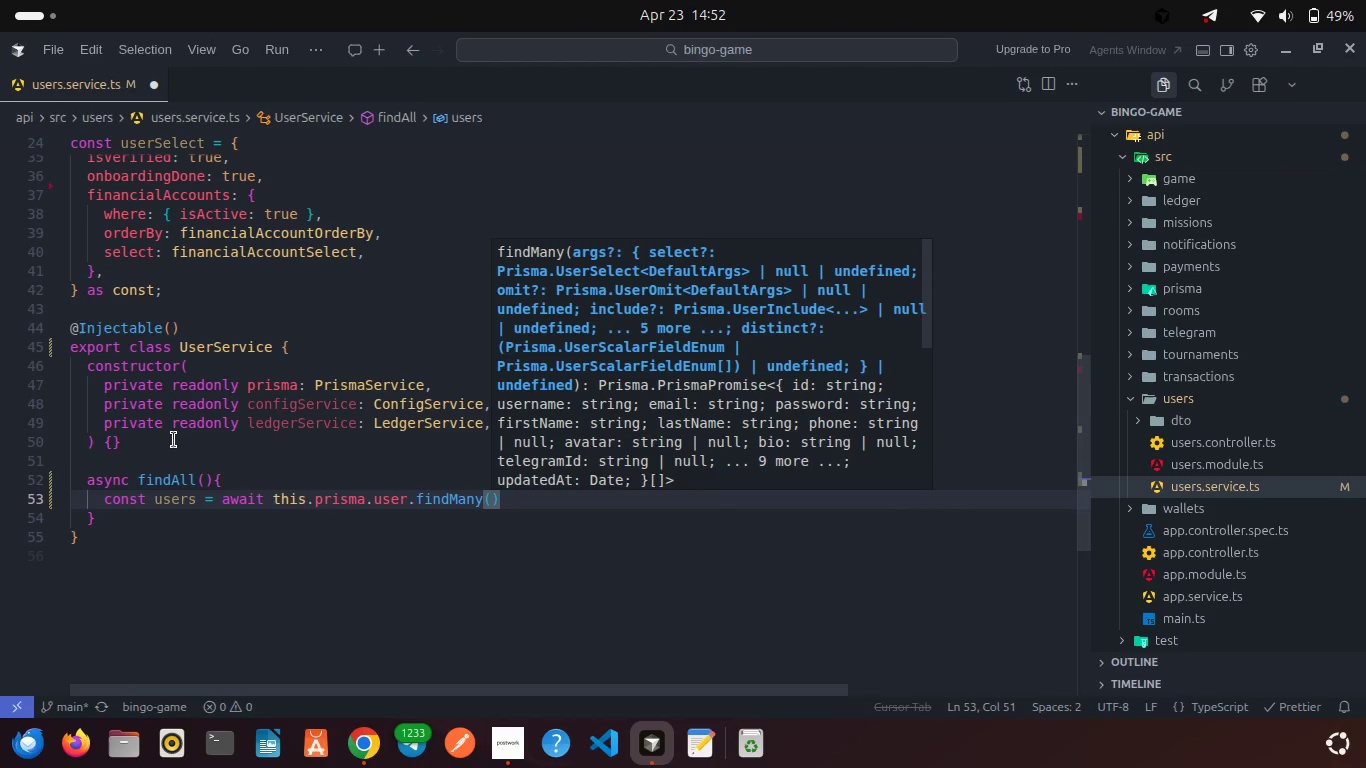 
key(Shift+ShiftRight)
 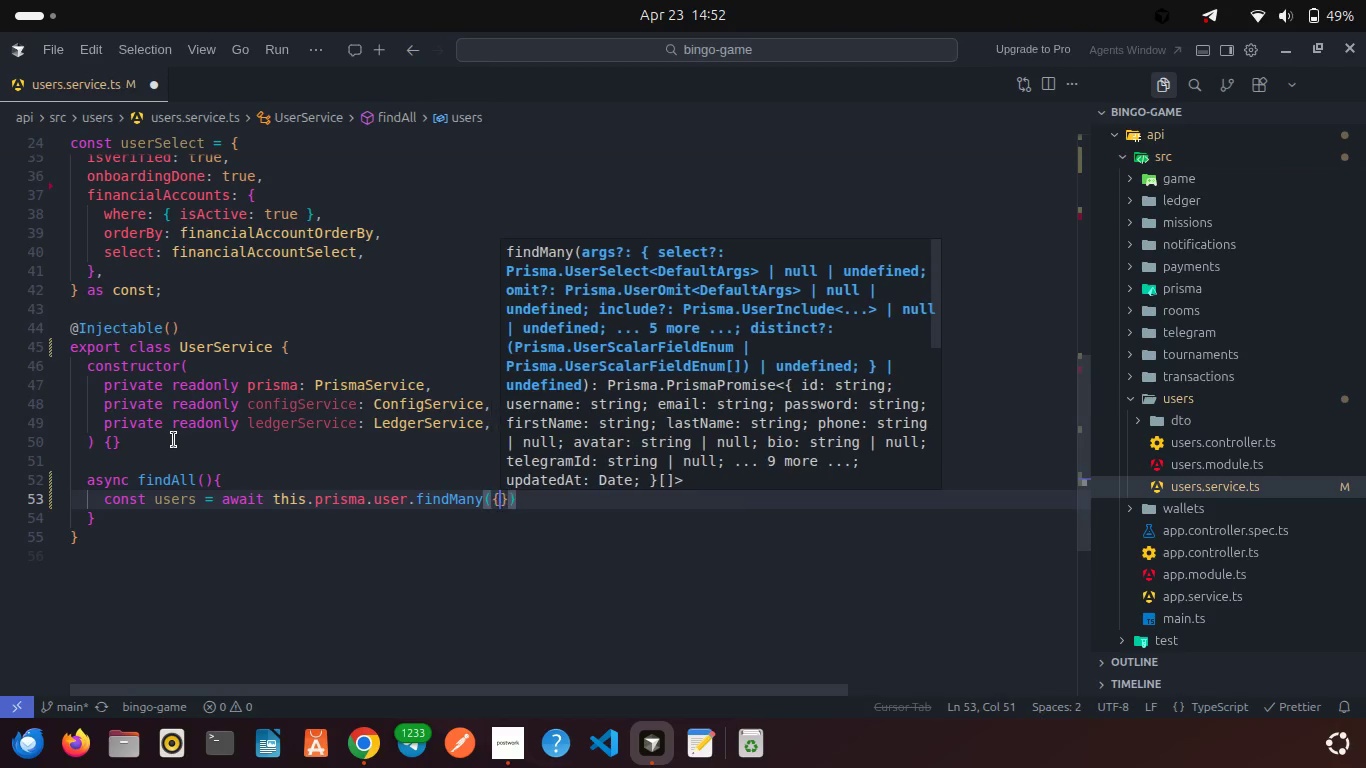 
key(Shift+BracketLeft)
 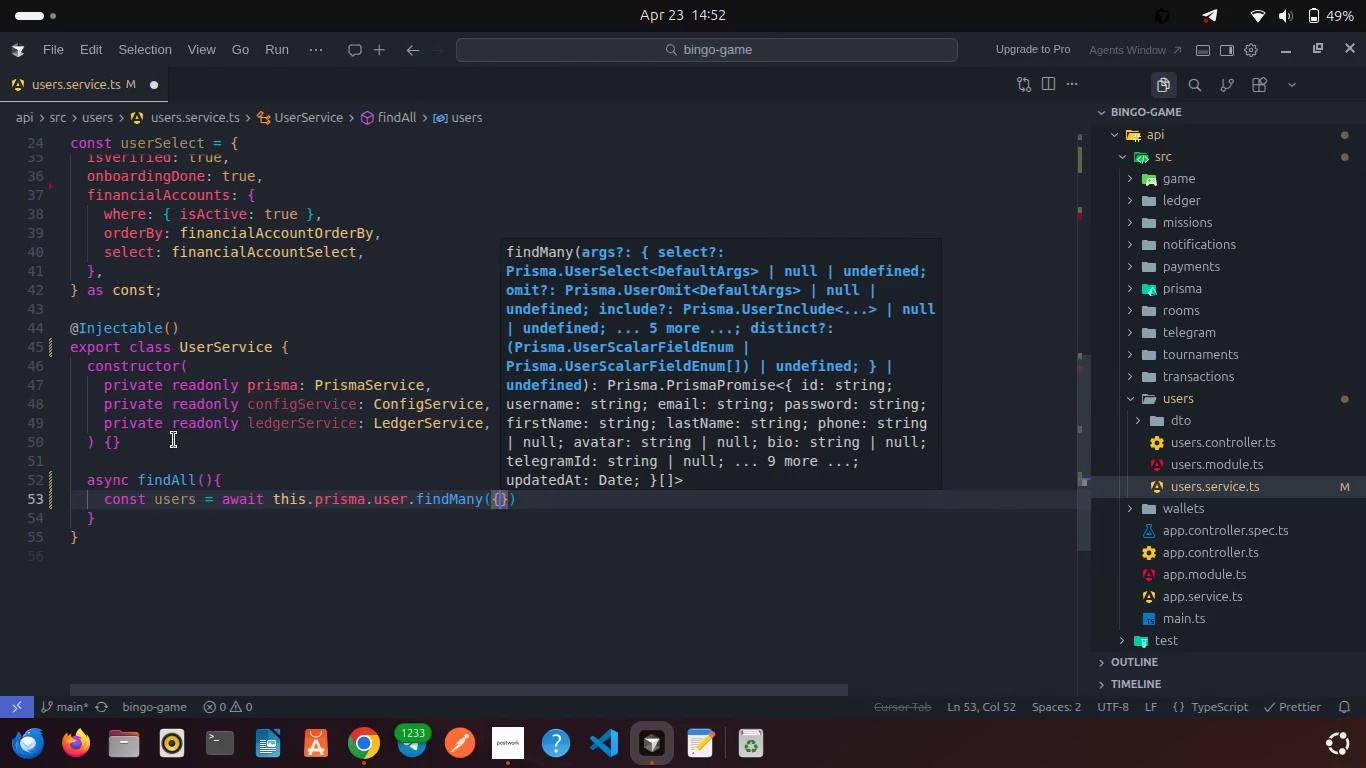 
key(Enter)
 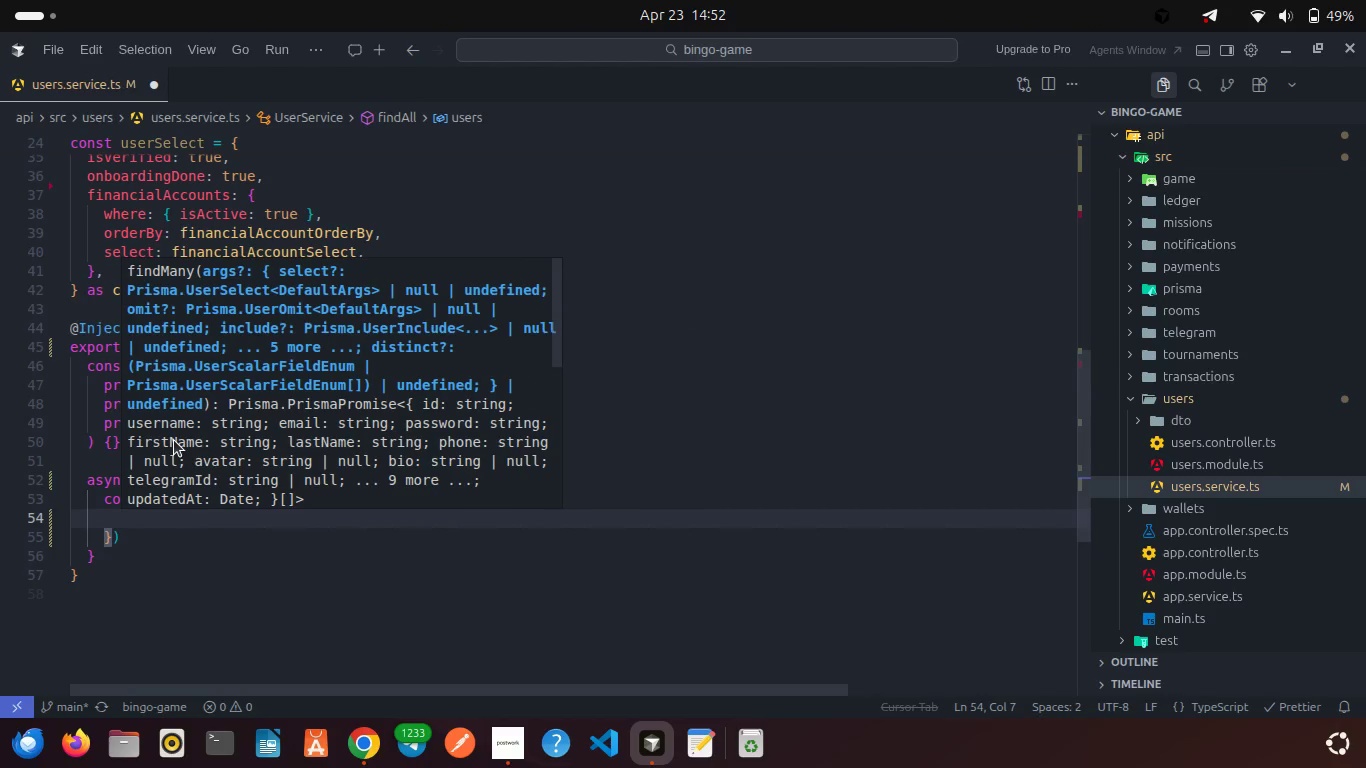 
type(sele)
 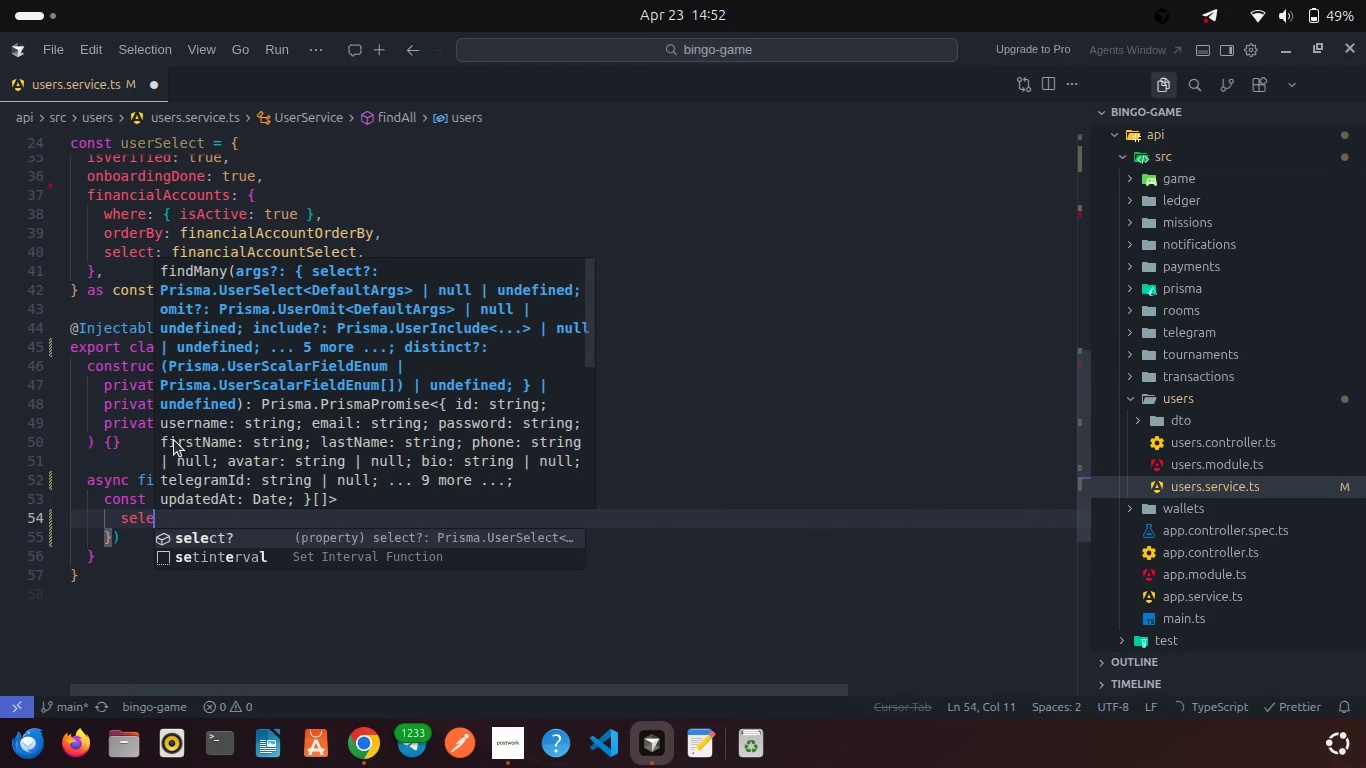 
key(Enter)
 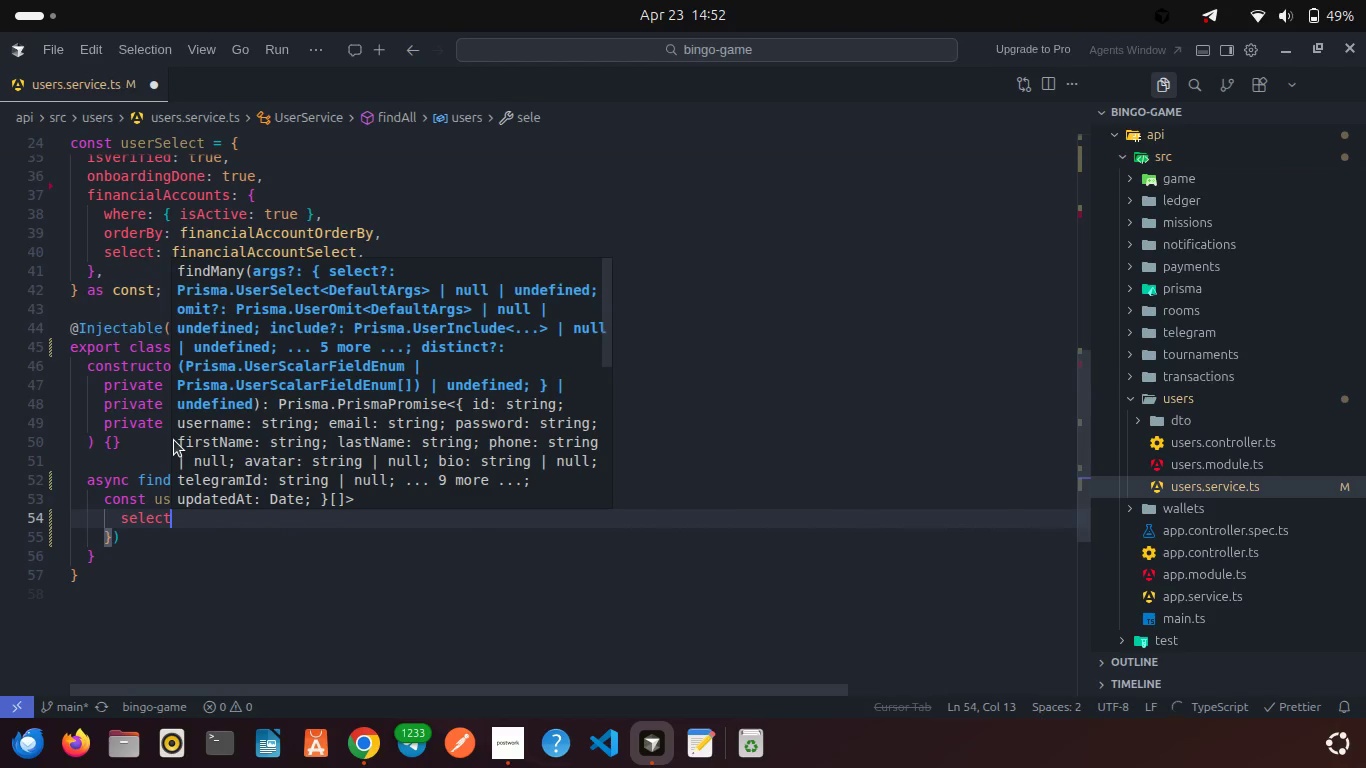 
type(: { ...use)
 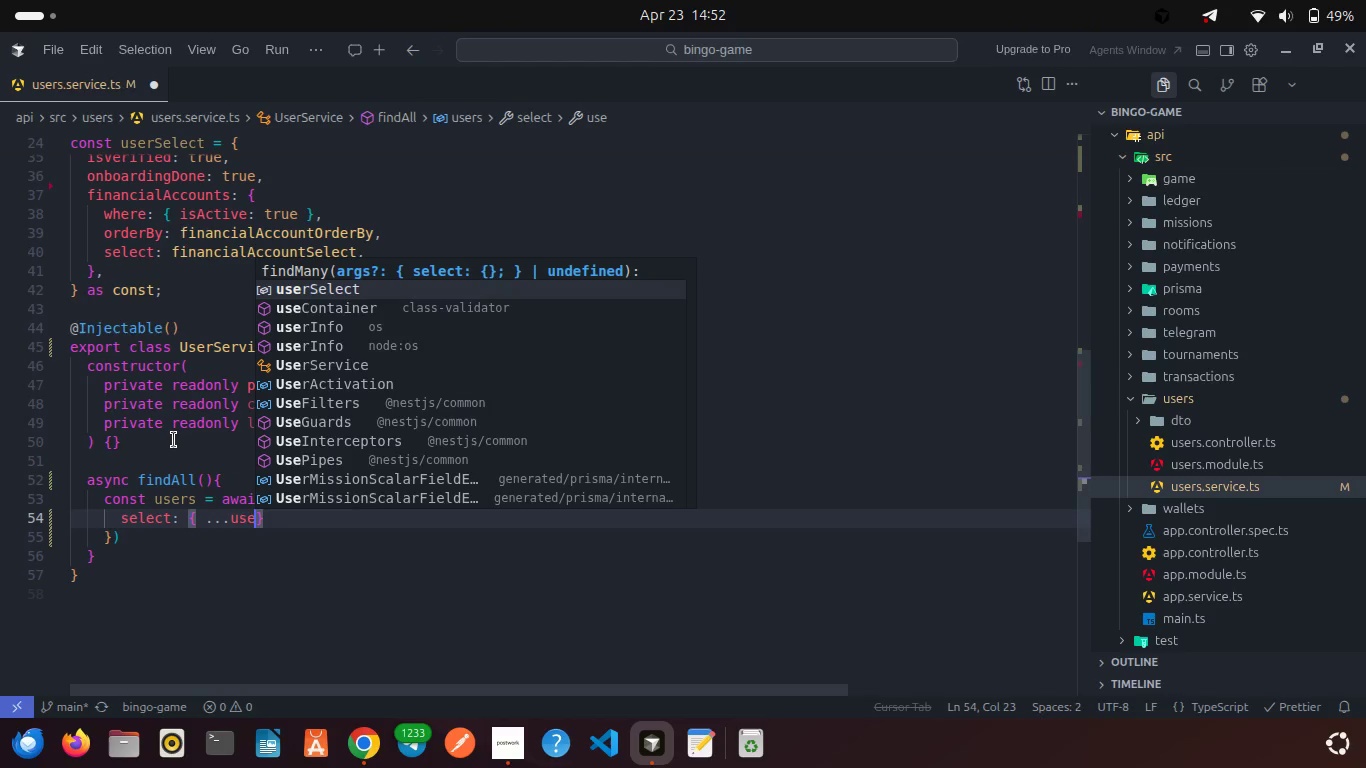 
key(Enter)
 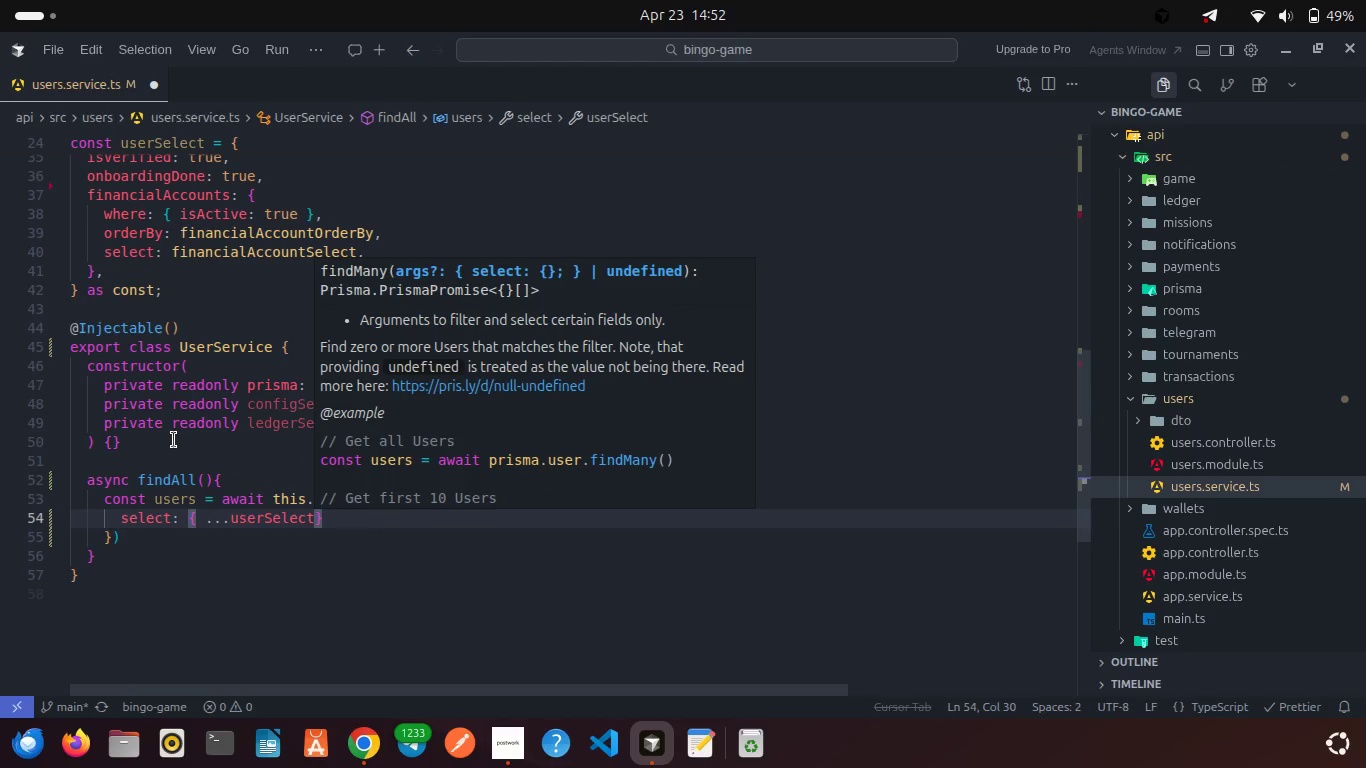 
type(, reol)
 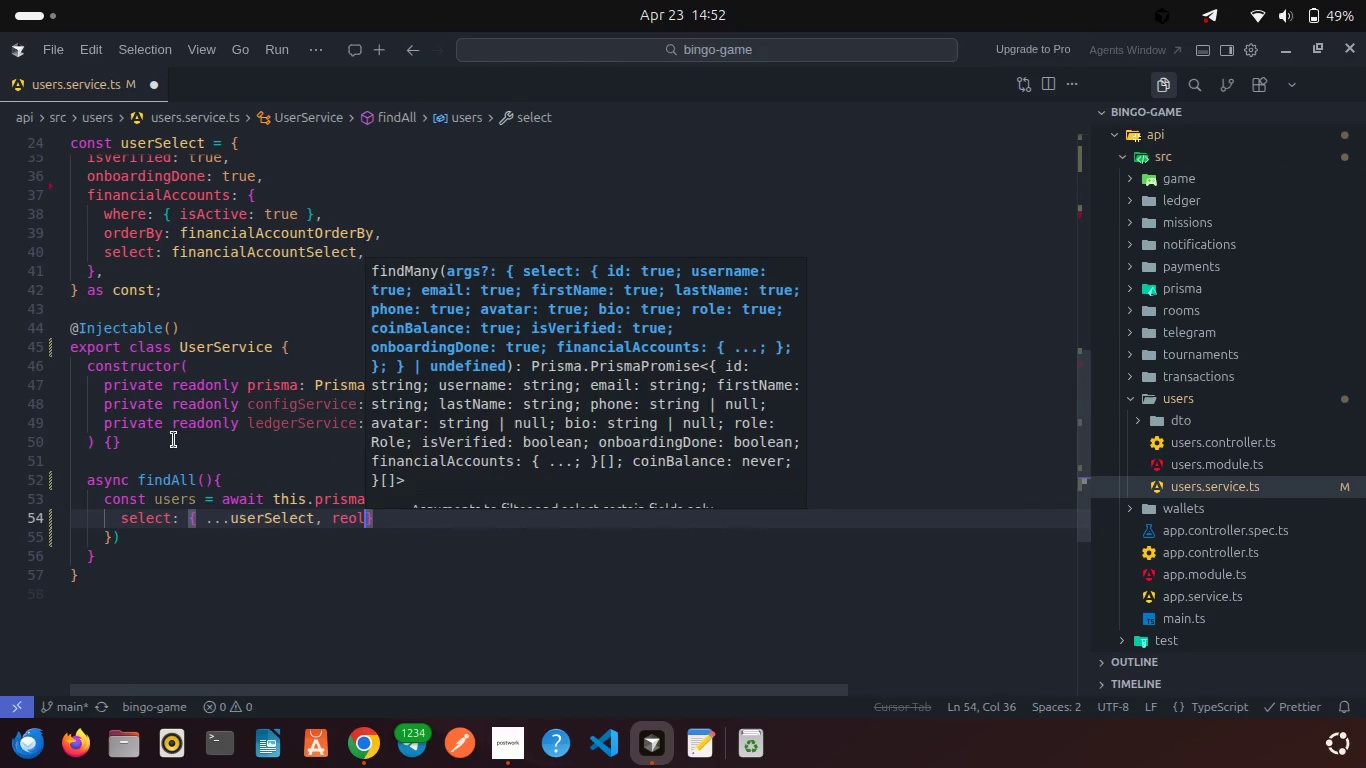 
key(Enter)
 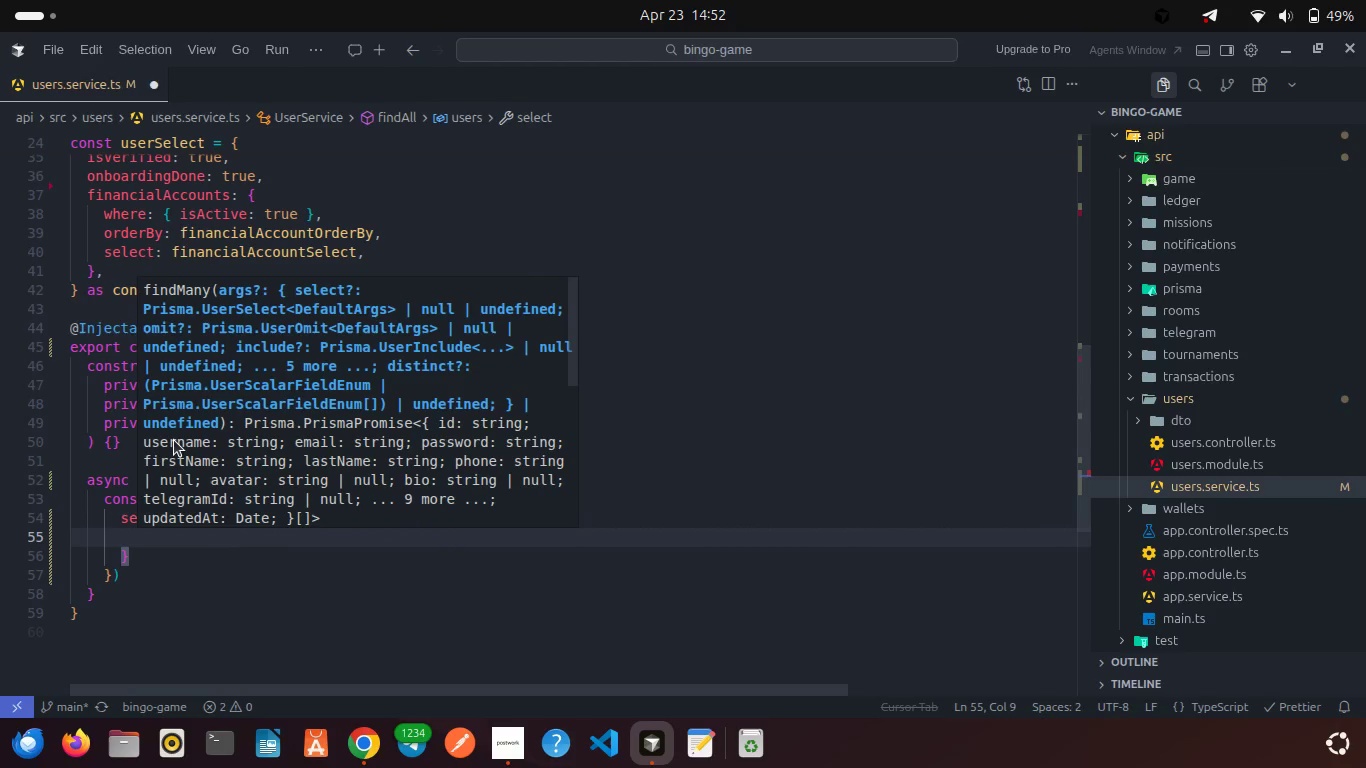 
key(Control+Z)
 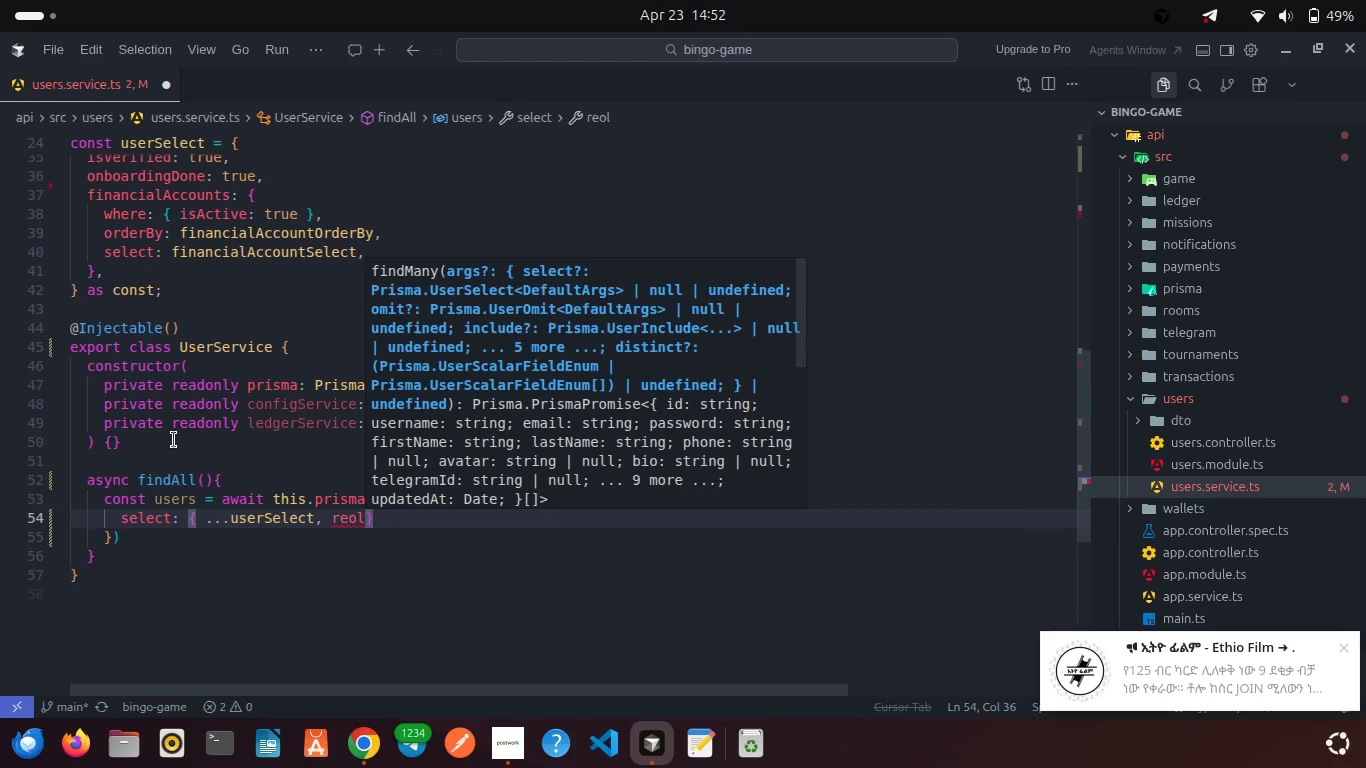 
key(Backspace)
key(Backspace)
key(Backspace)
key(Backspace)
type(role)
 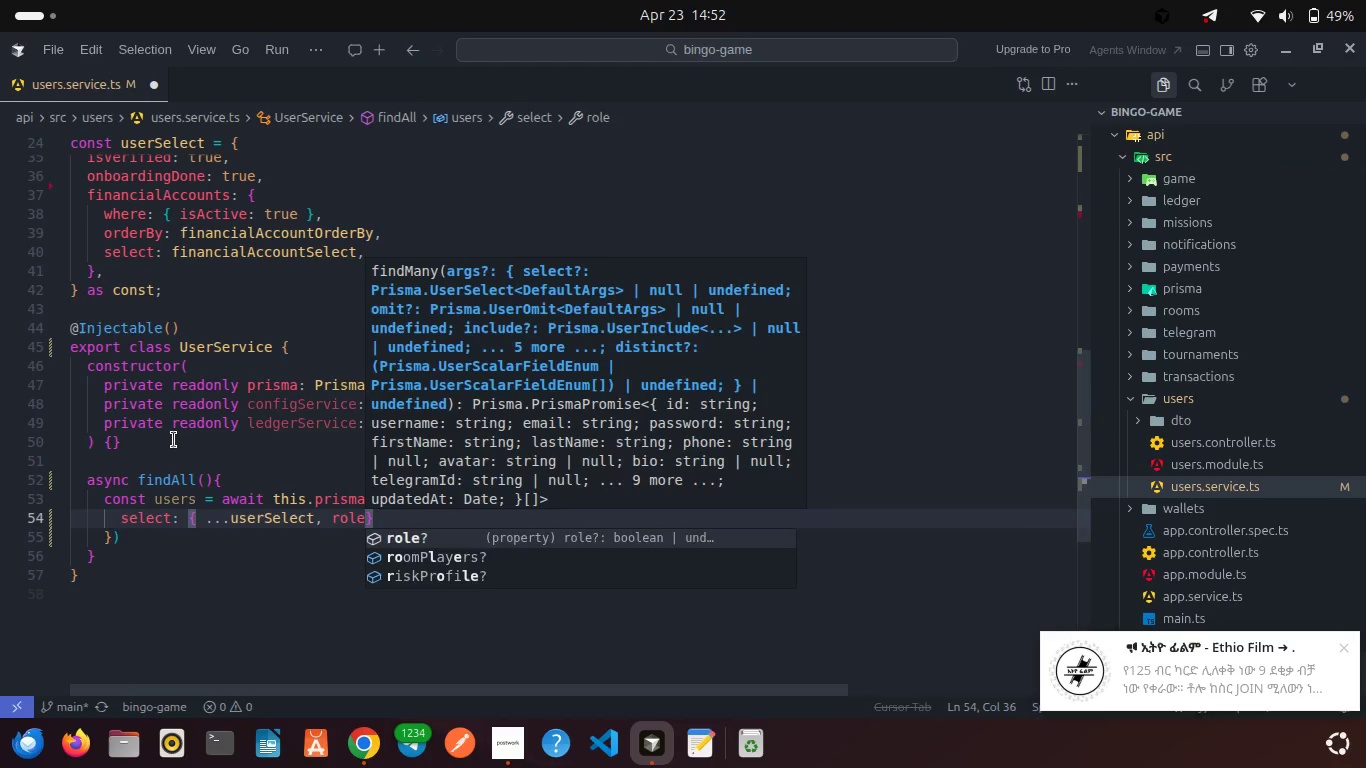 
key(Enter)
 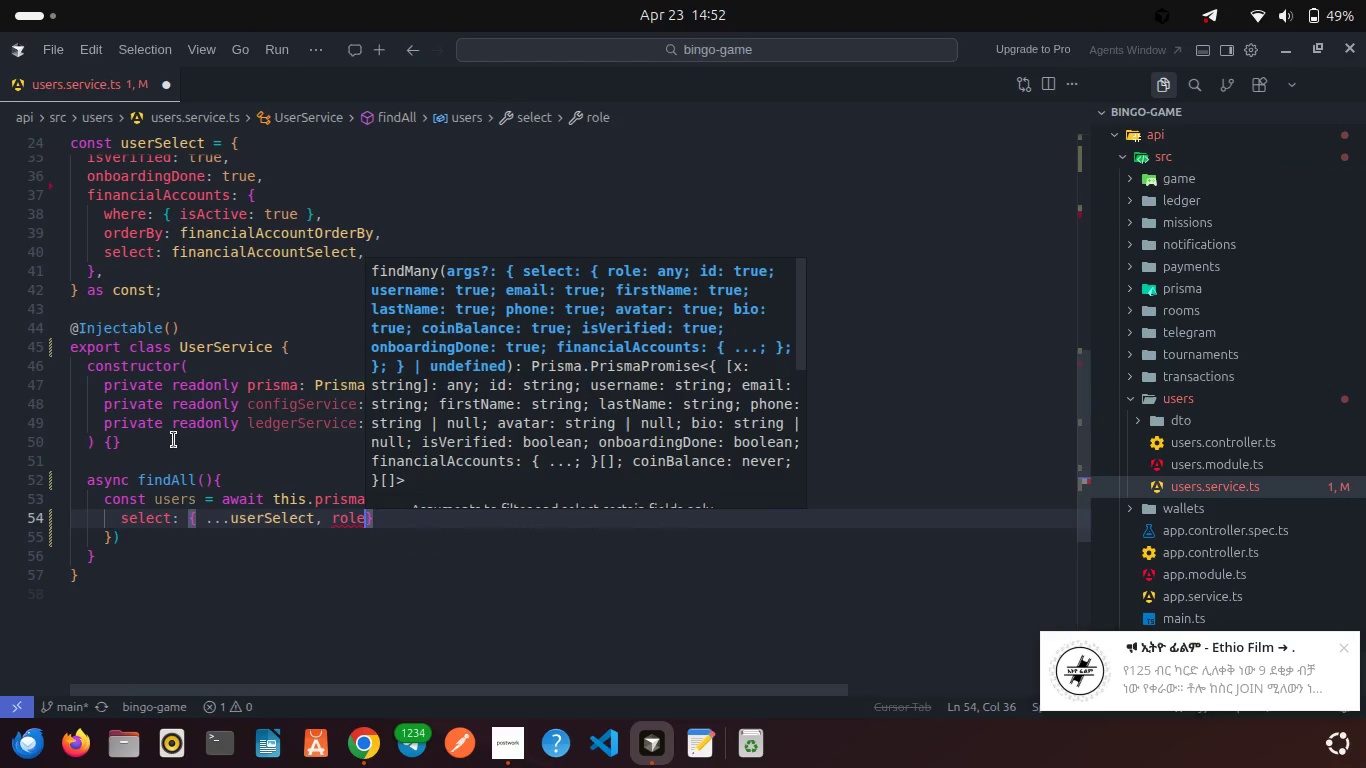 
type(: true, delete)
 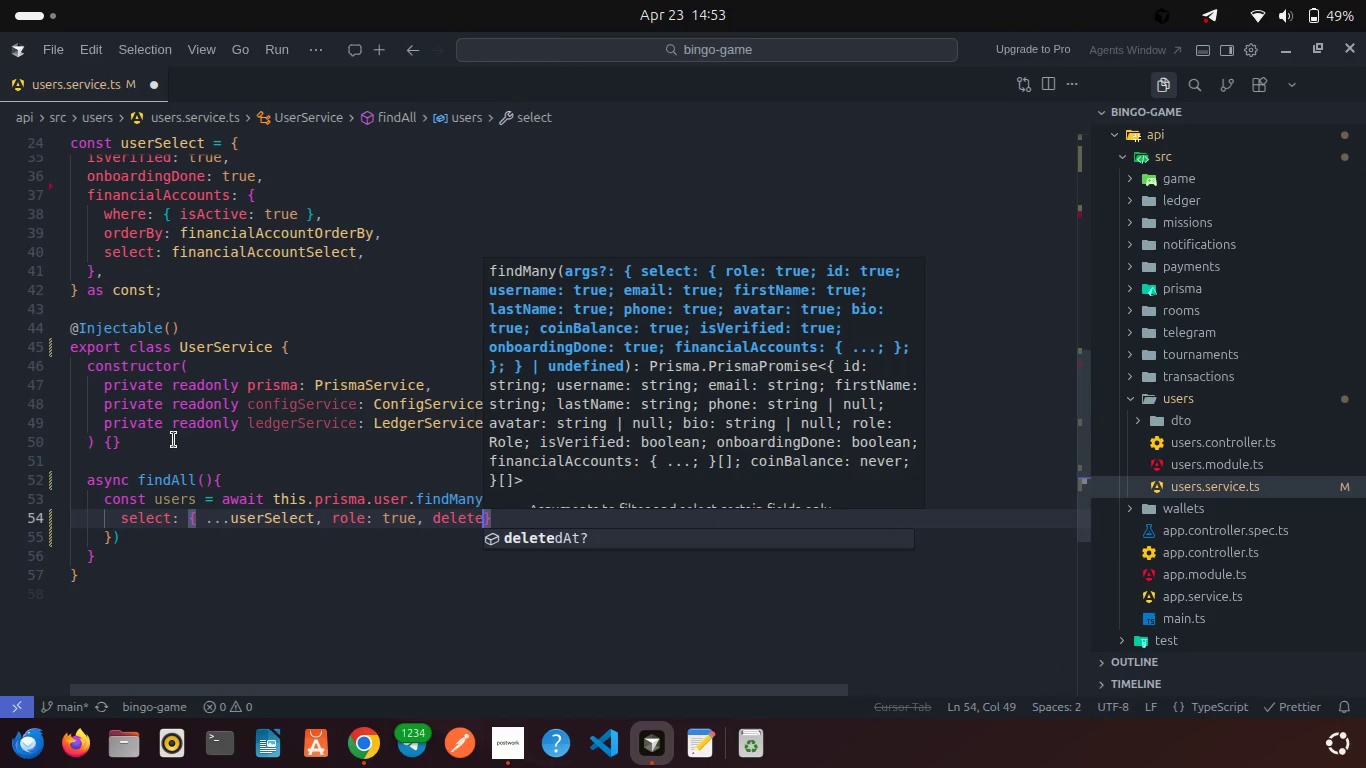 
key(Enter)
 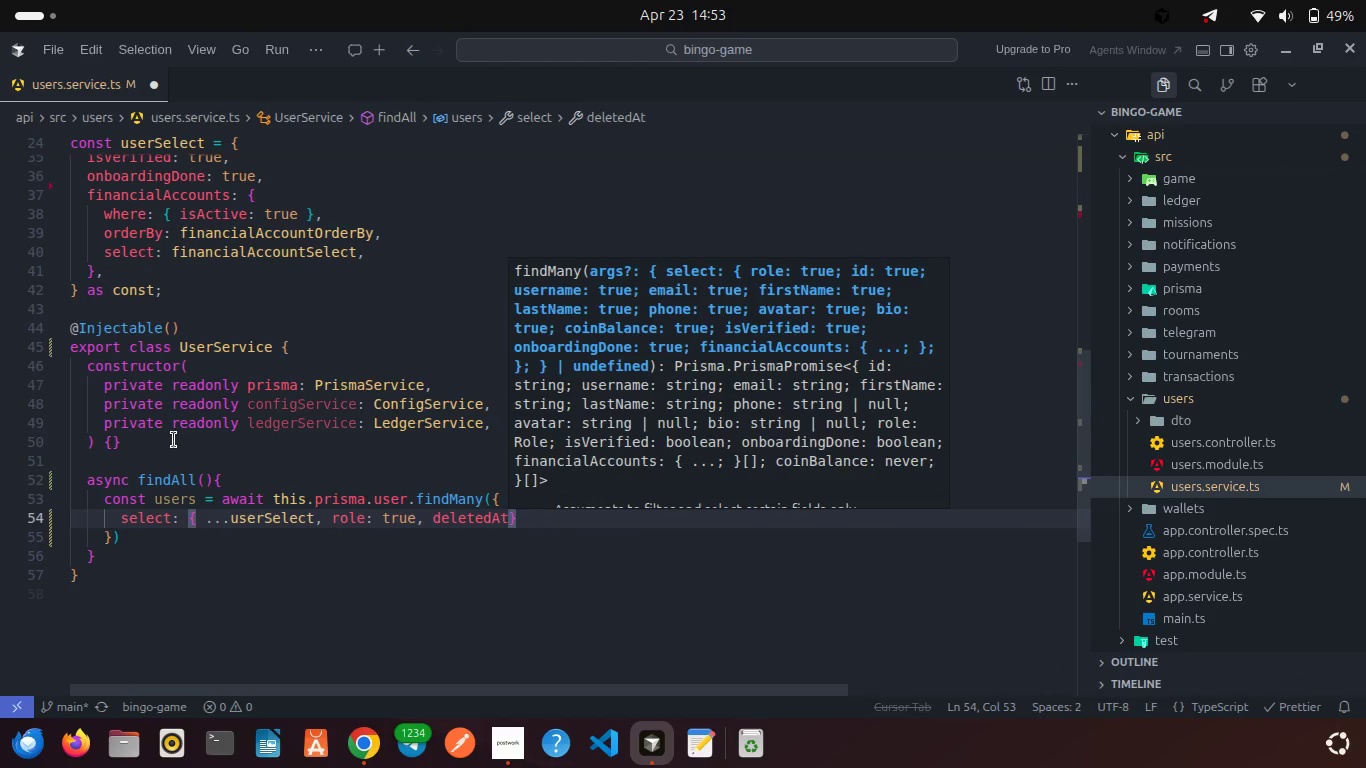 
type(: treu)
 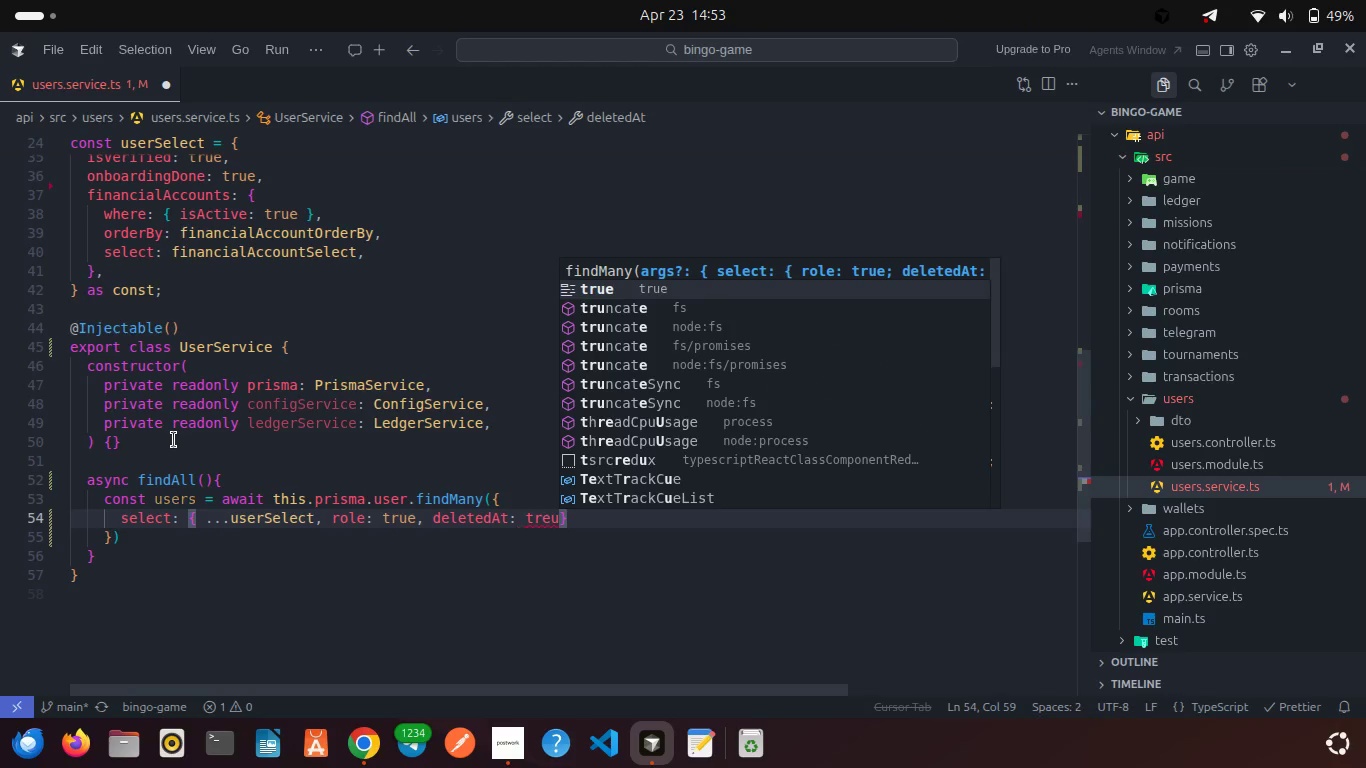 
key(Enter)
 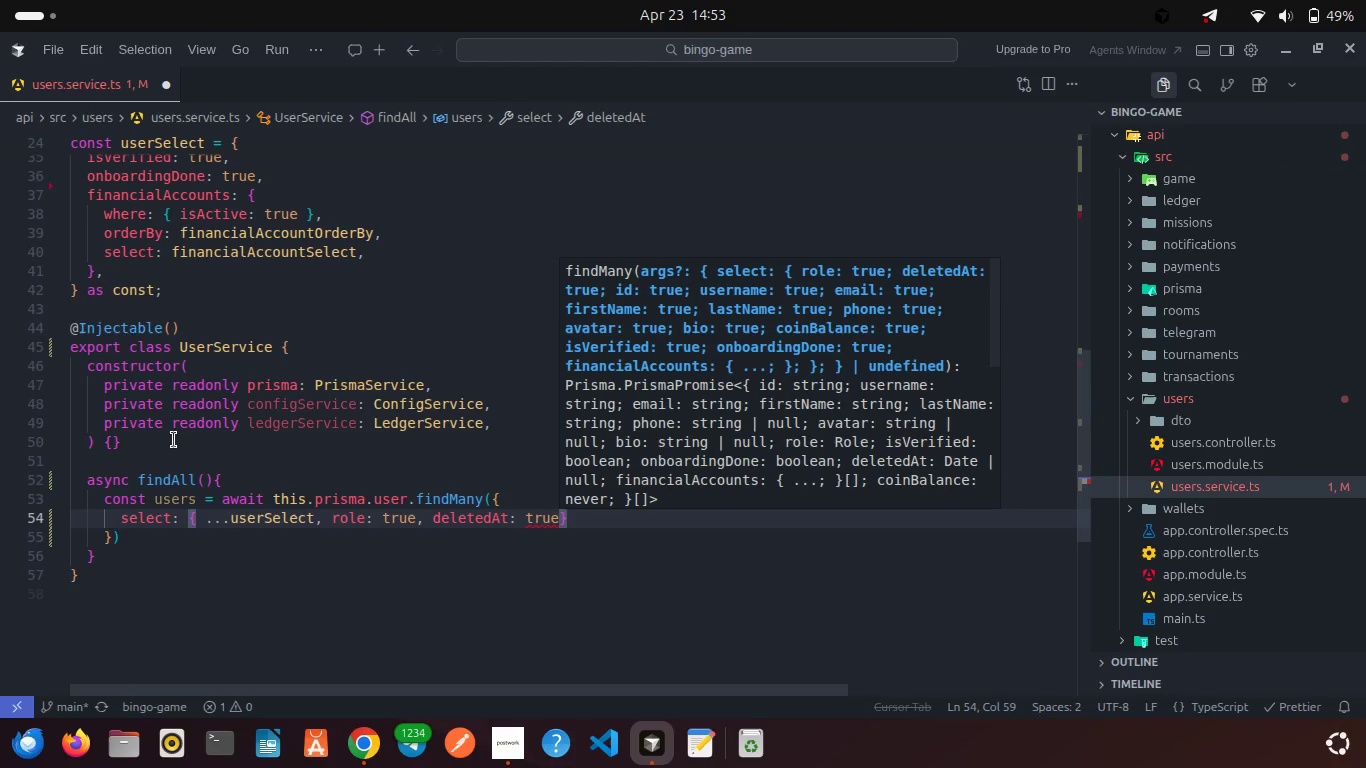 
key(Space)
 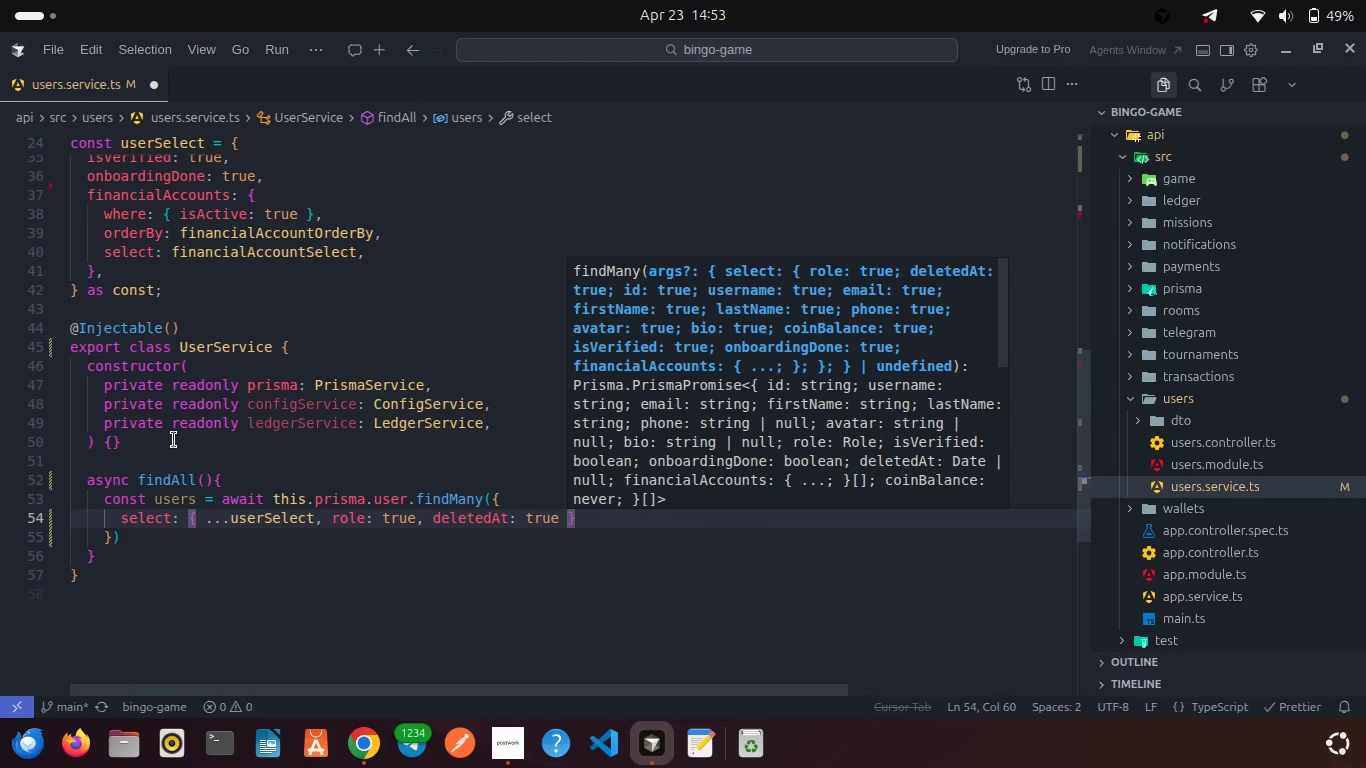 
key(ArrowRight)
 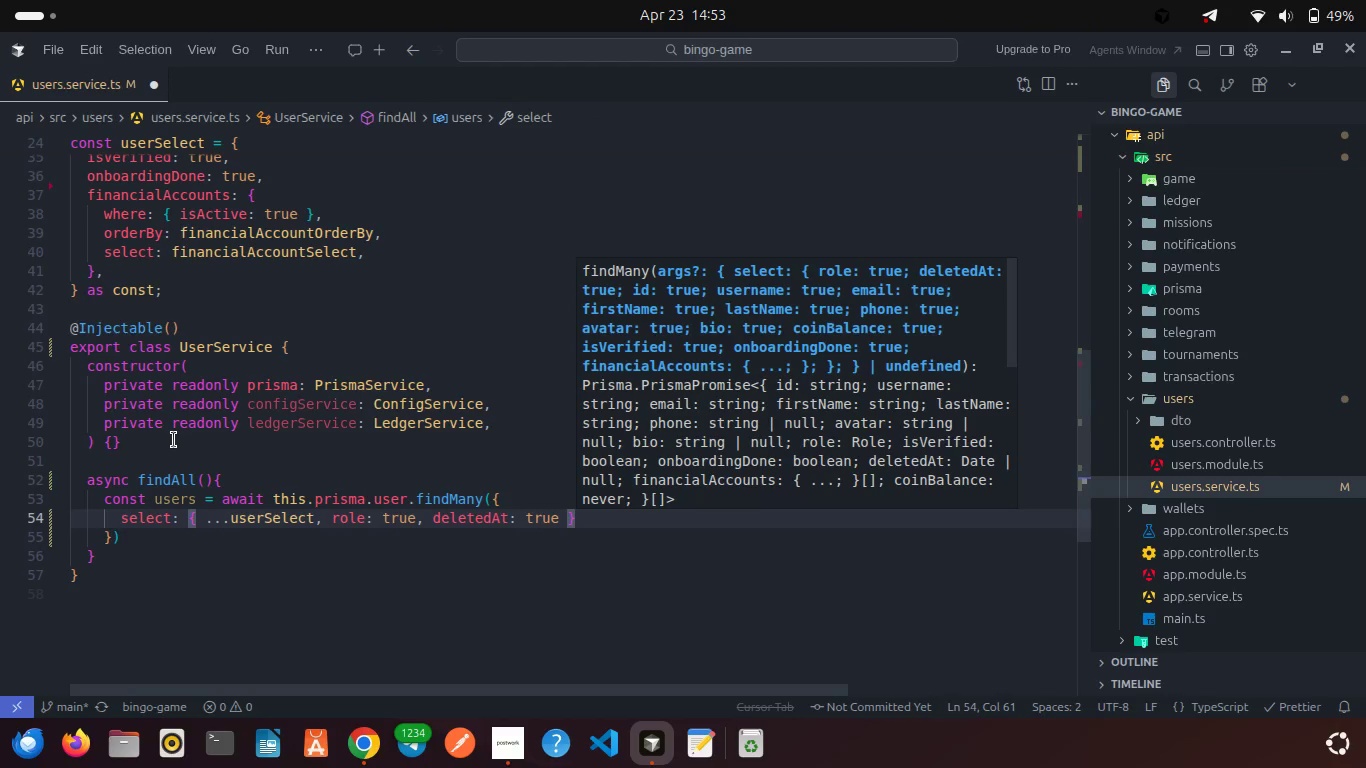 
key(Comma)
 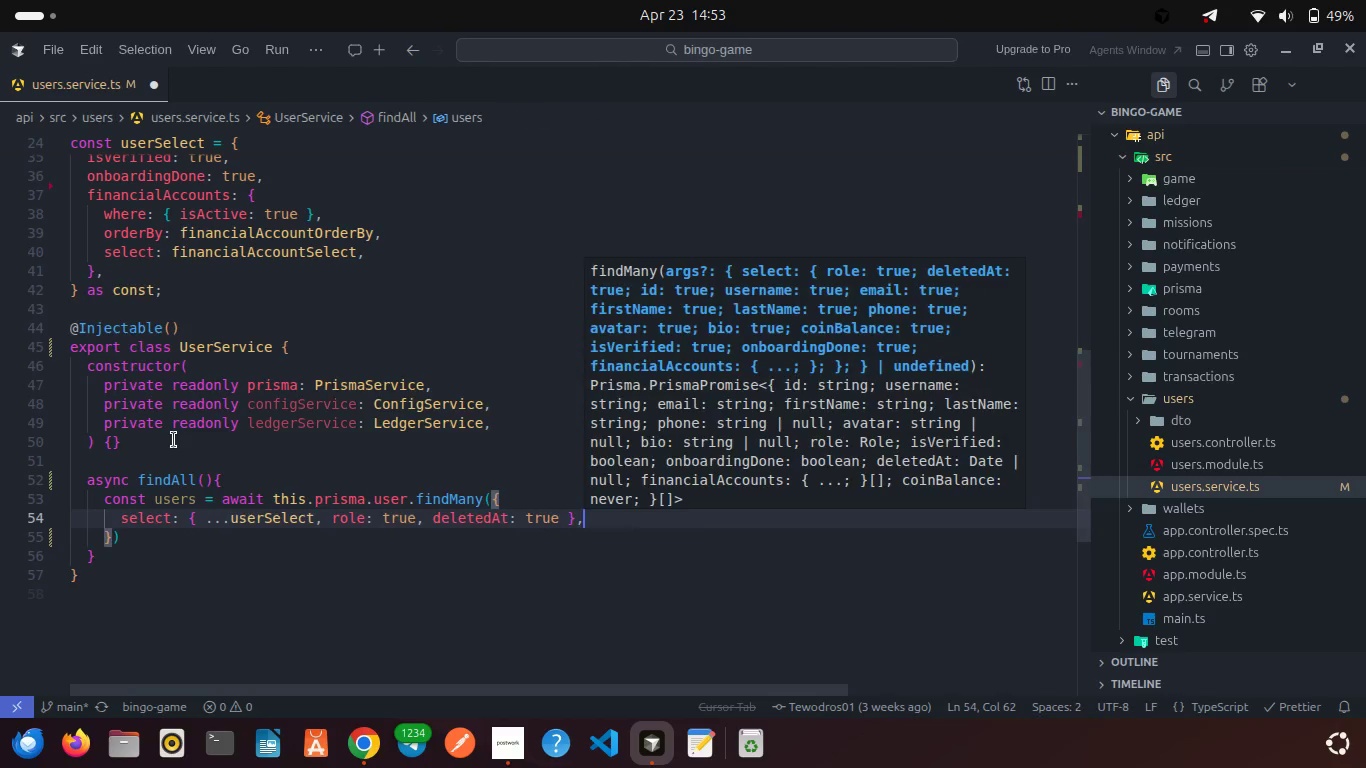 
key(Enter)
 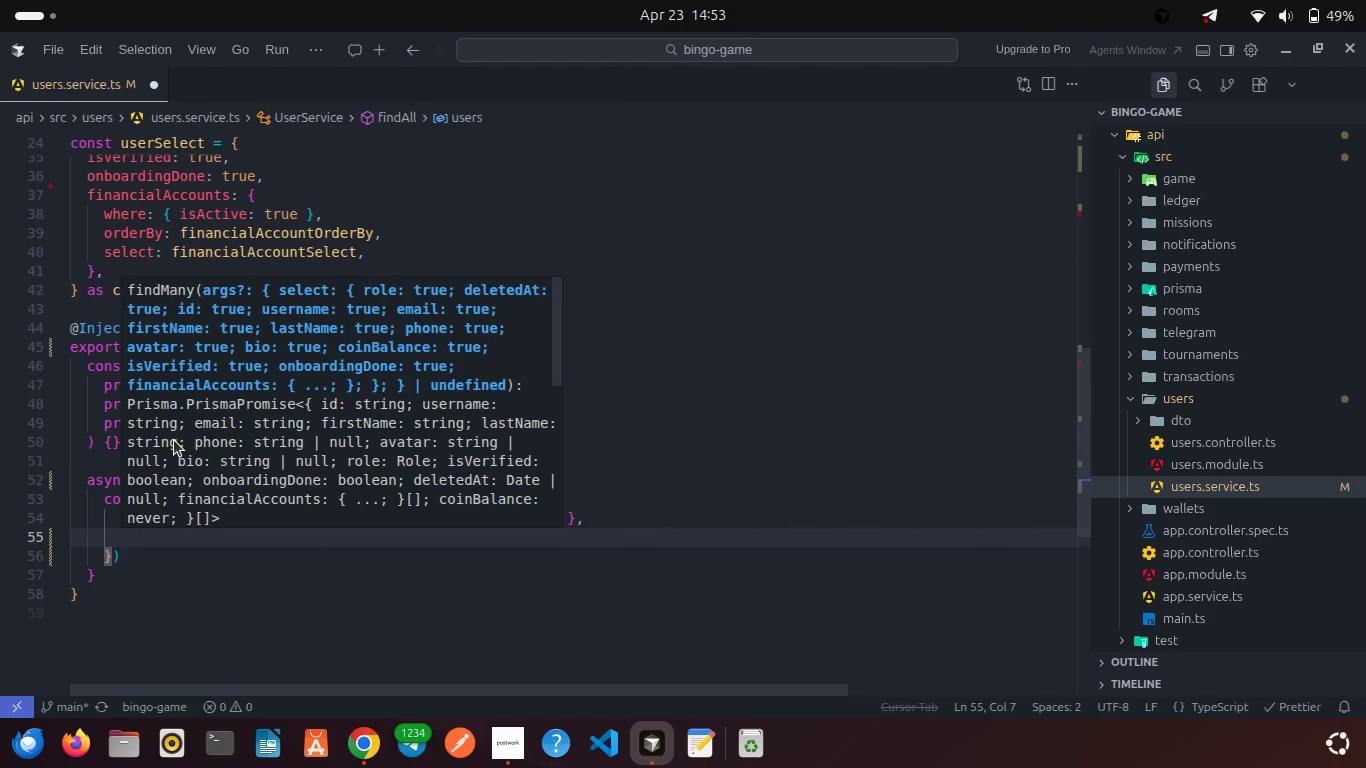 
type(order)
 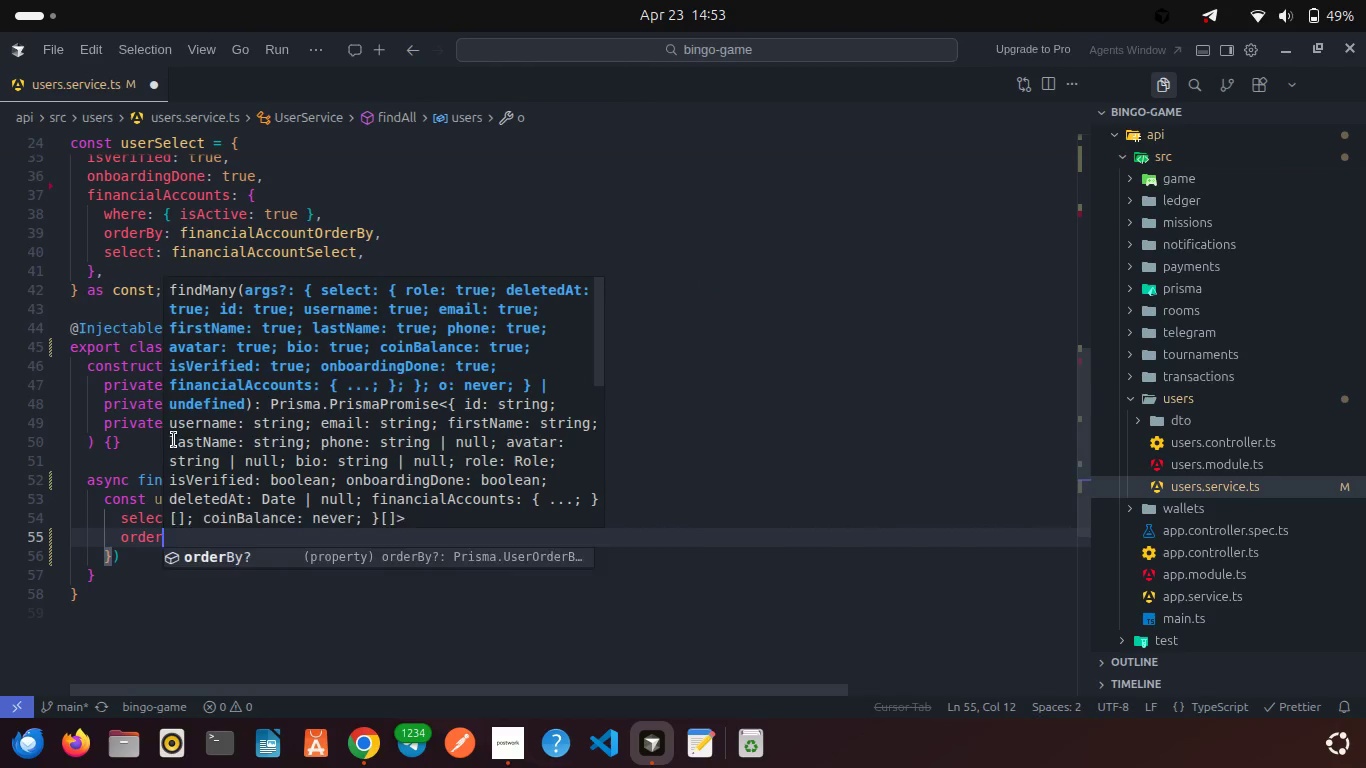 
key(Enter)
 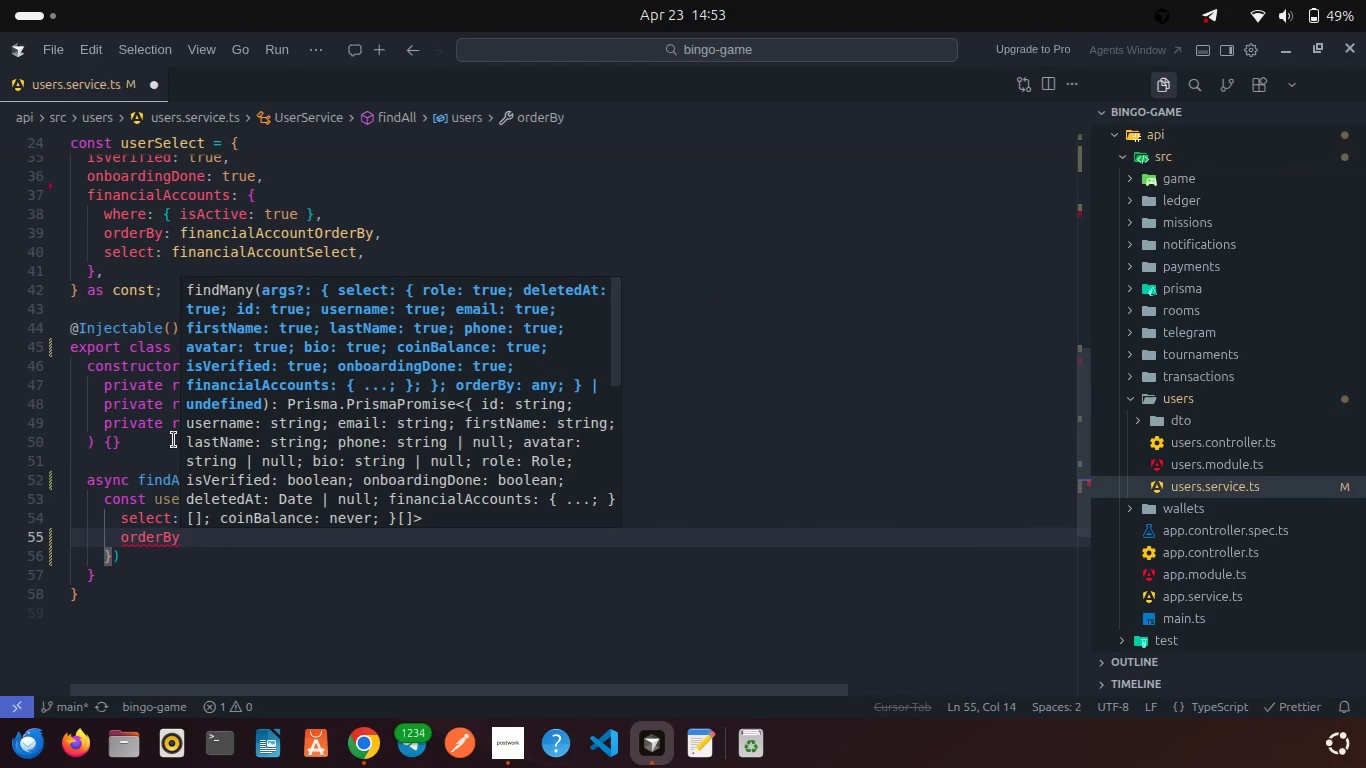 
type(: { create)
 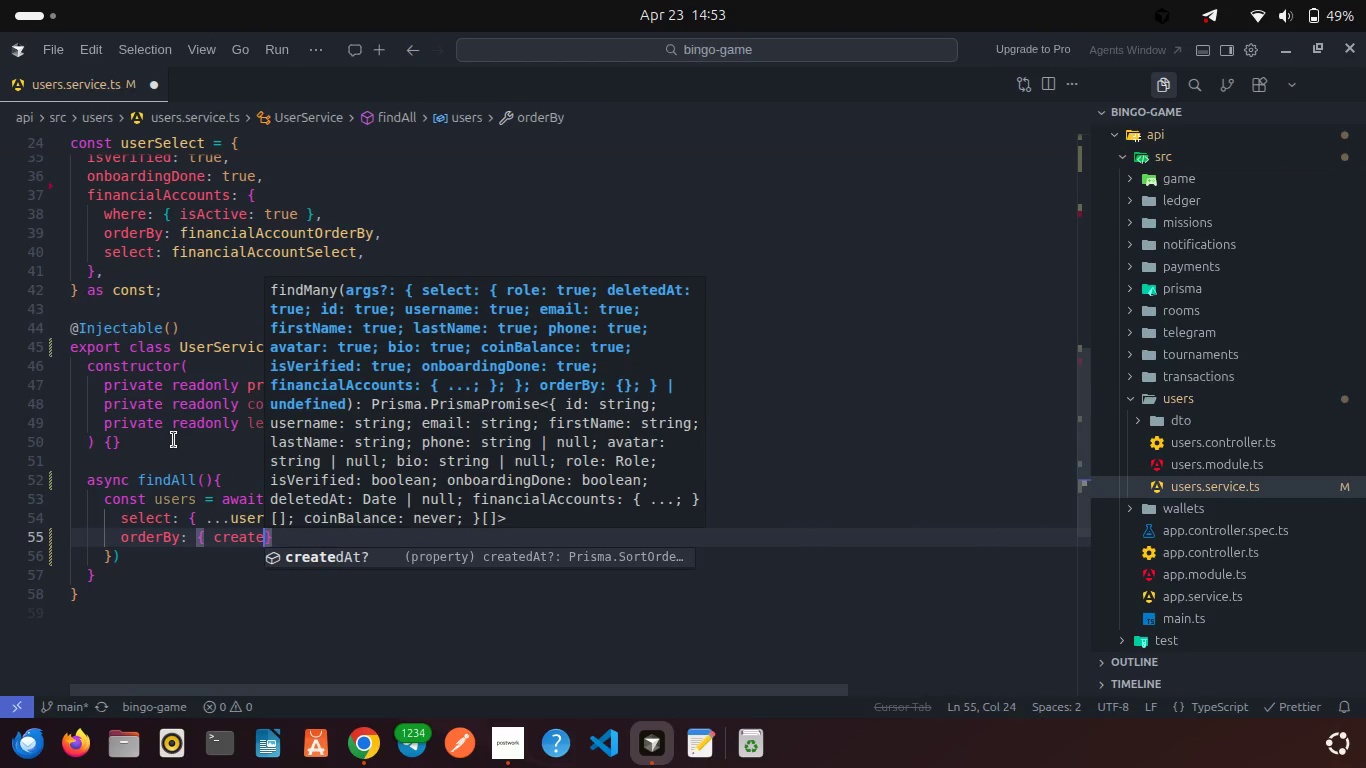 
key(Enter)
 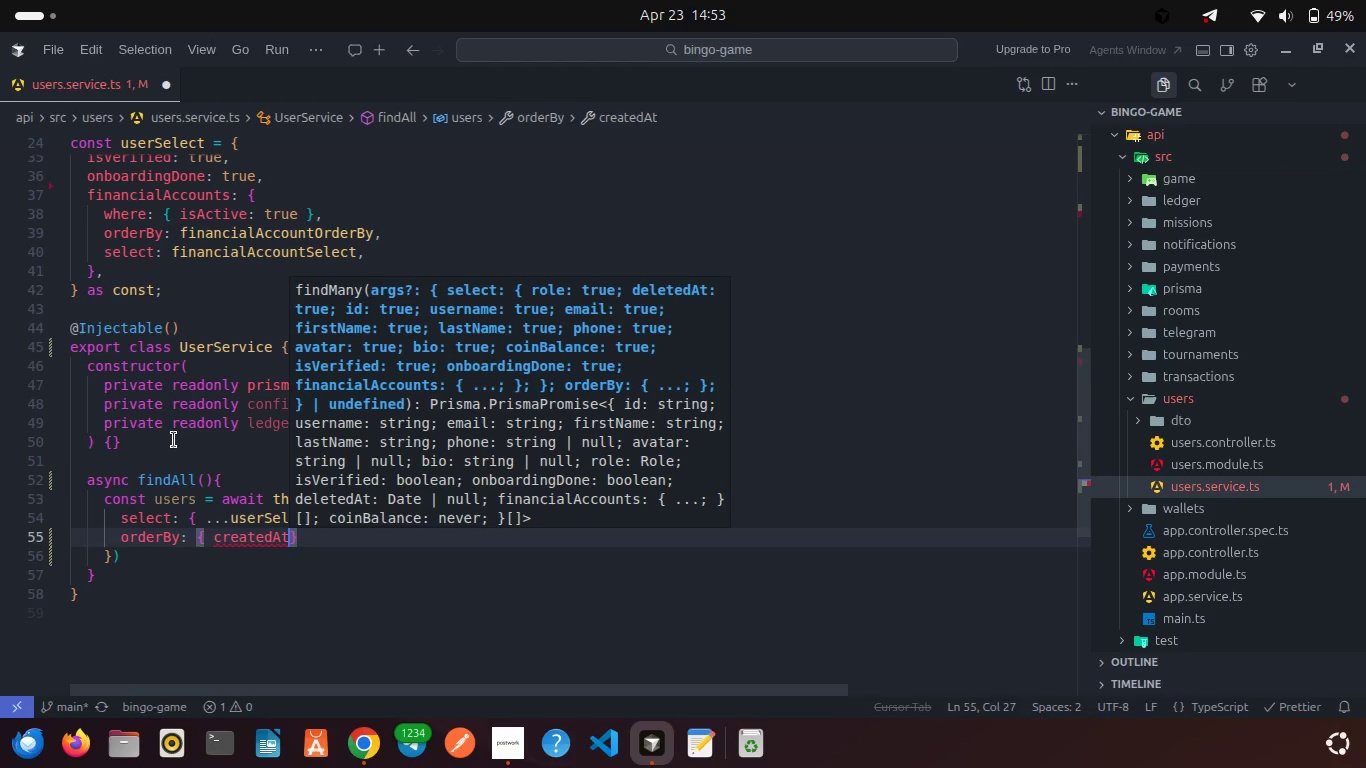 
key(Shift+Semicolon)
 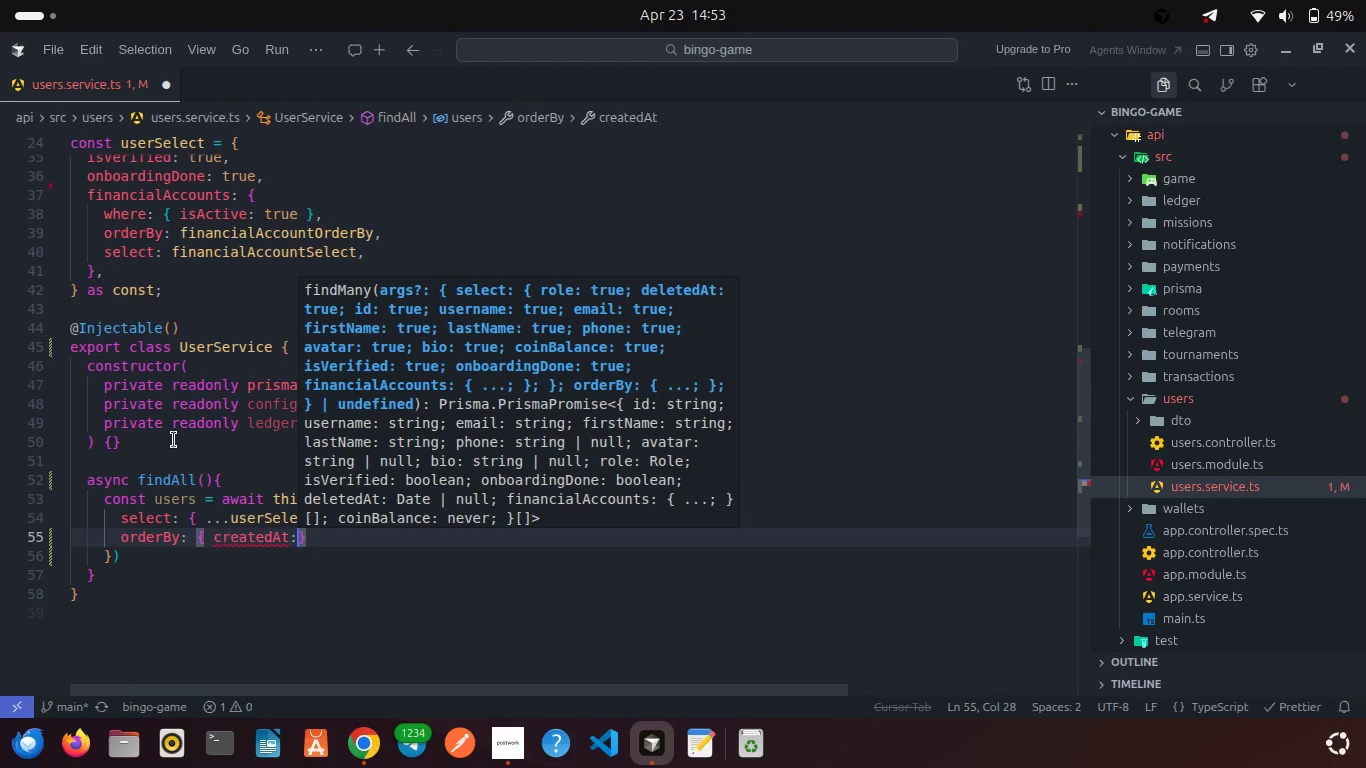 
key(Space)
 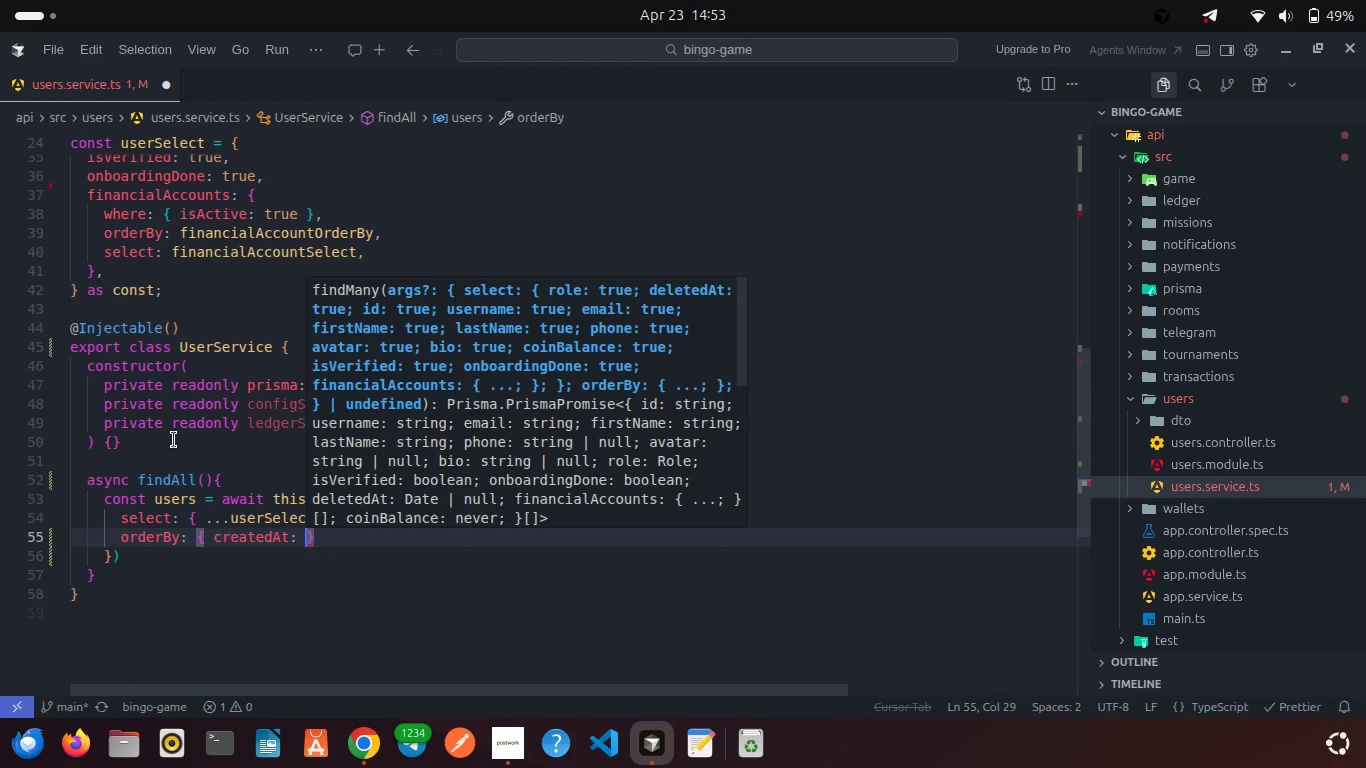 
key(Shift+Quote)
 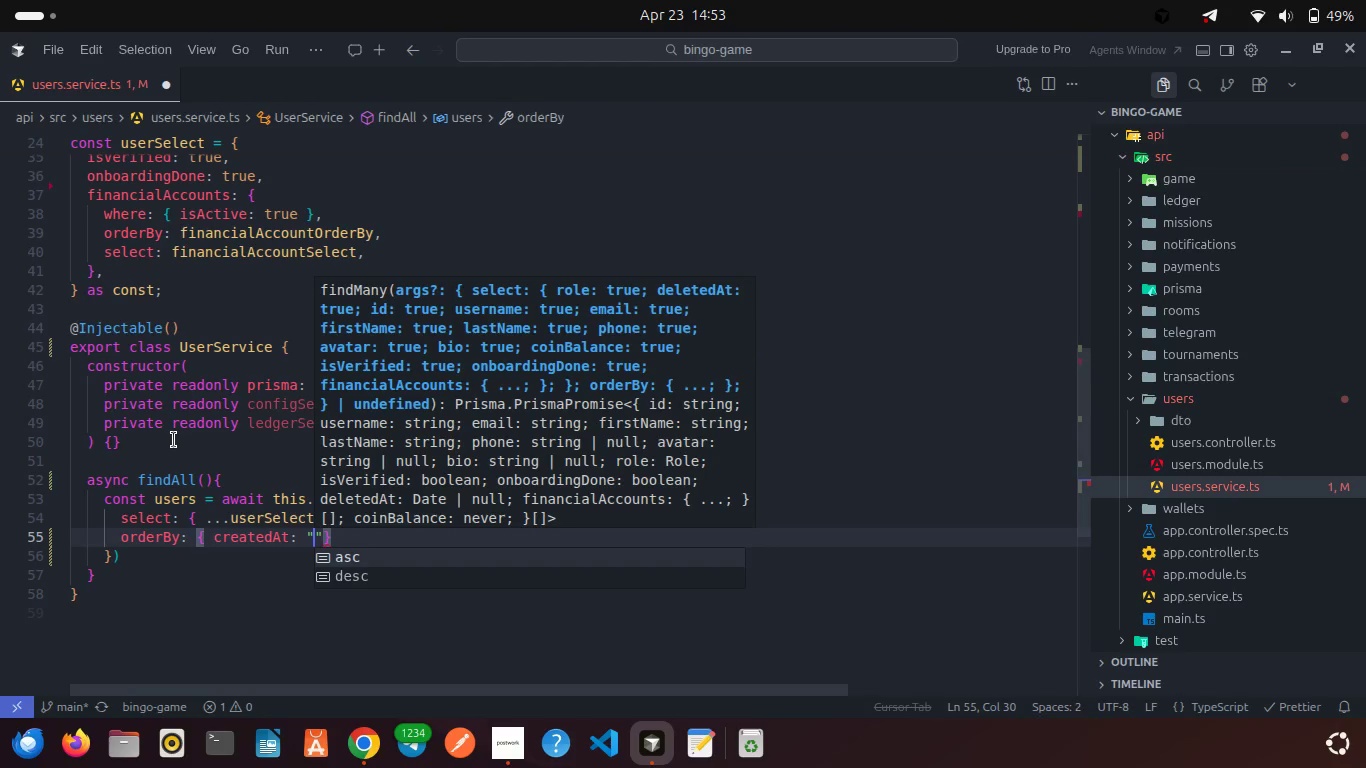 
key(D)
 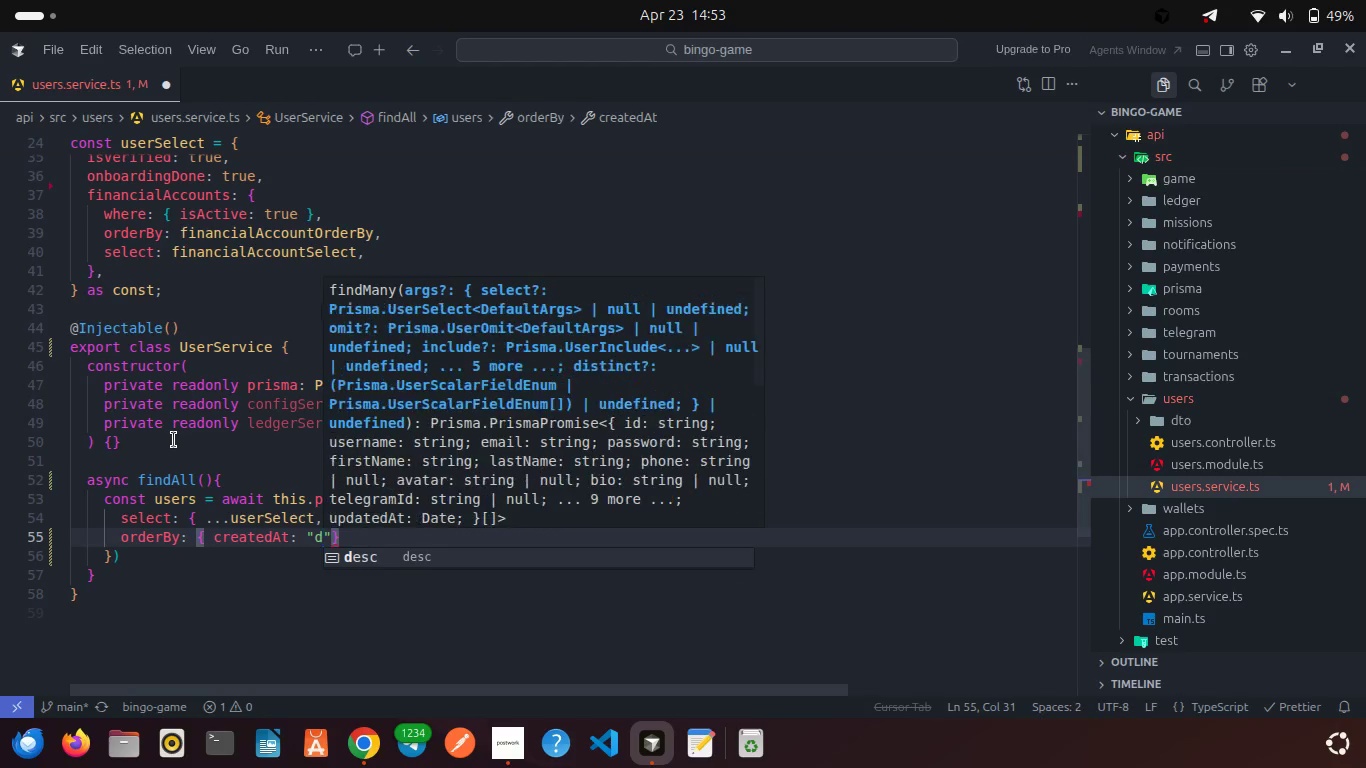 
key(Enter)
 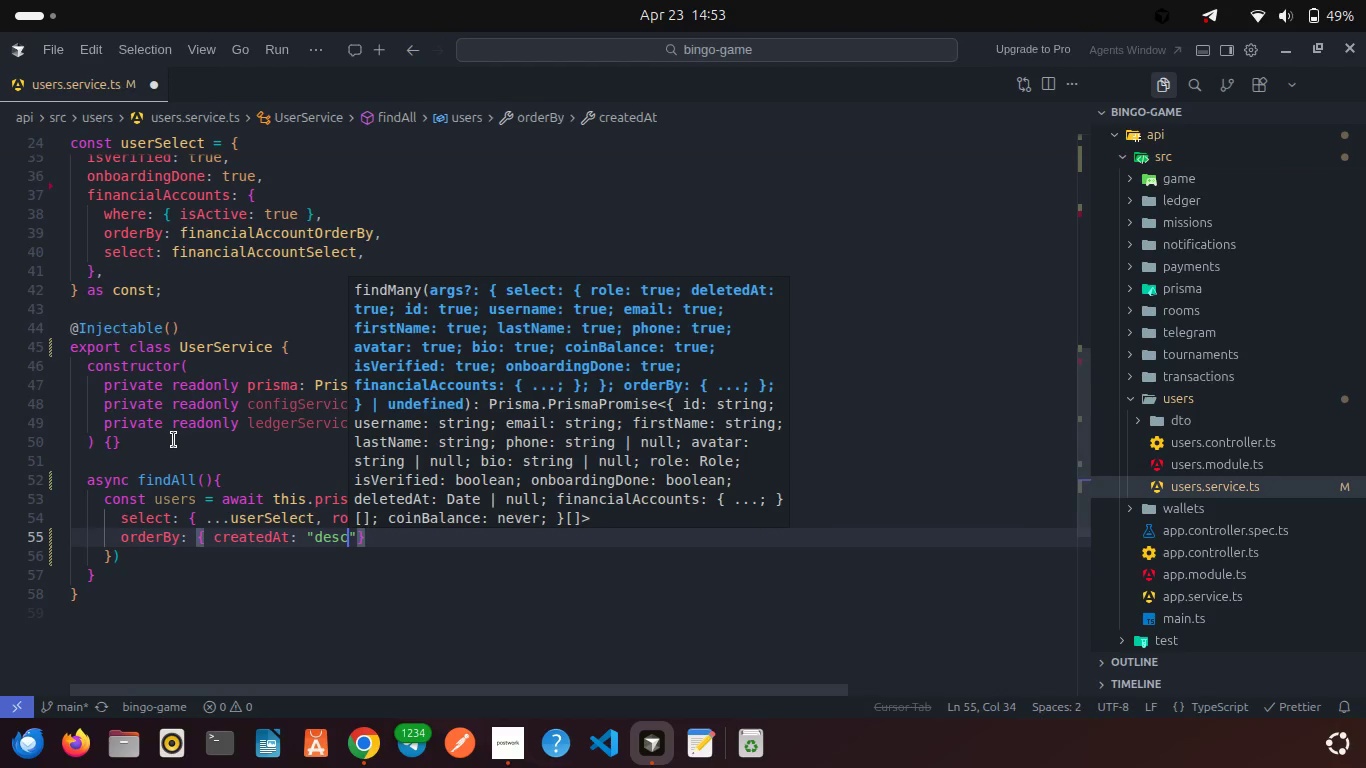 
key(ArrowRight)
 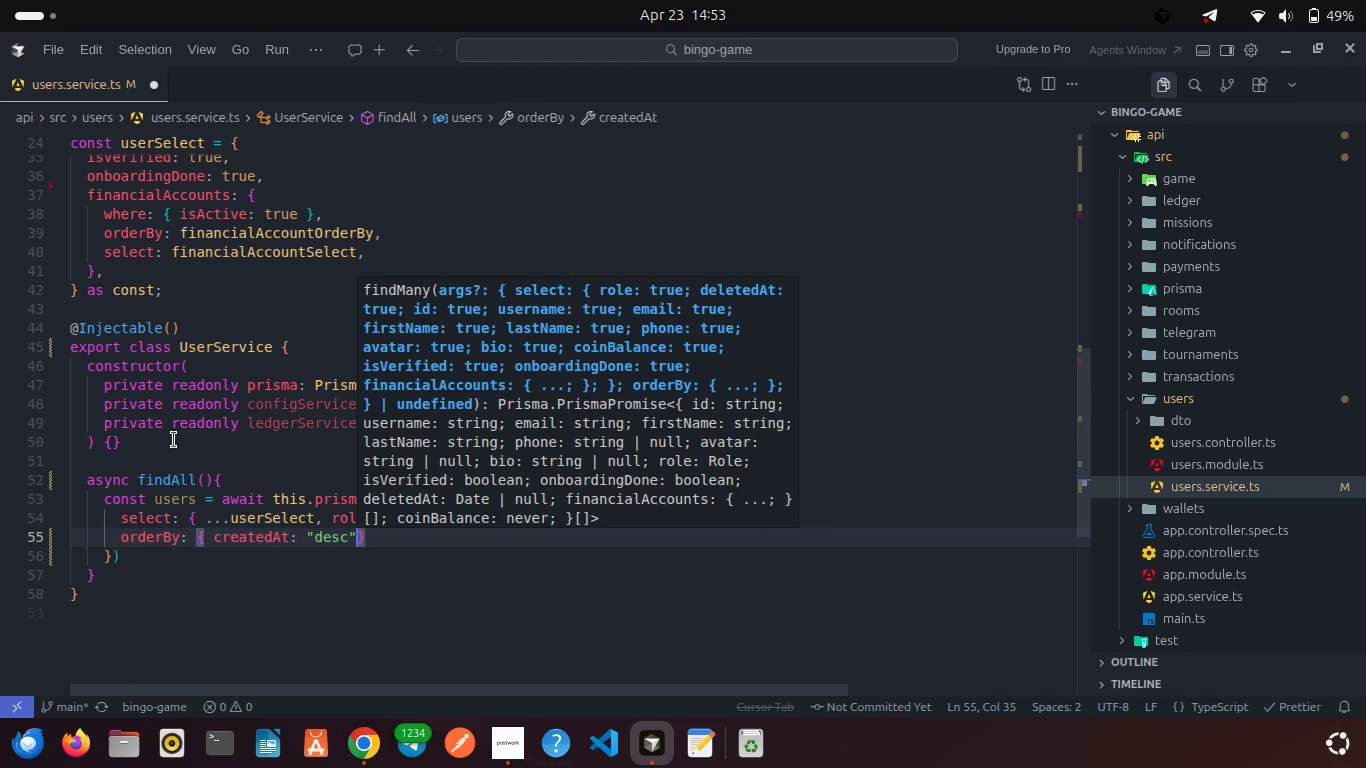 
key(Space)
 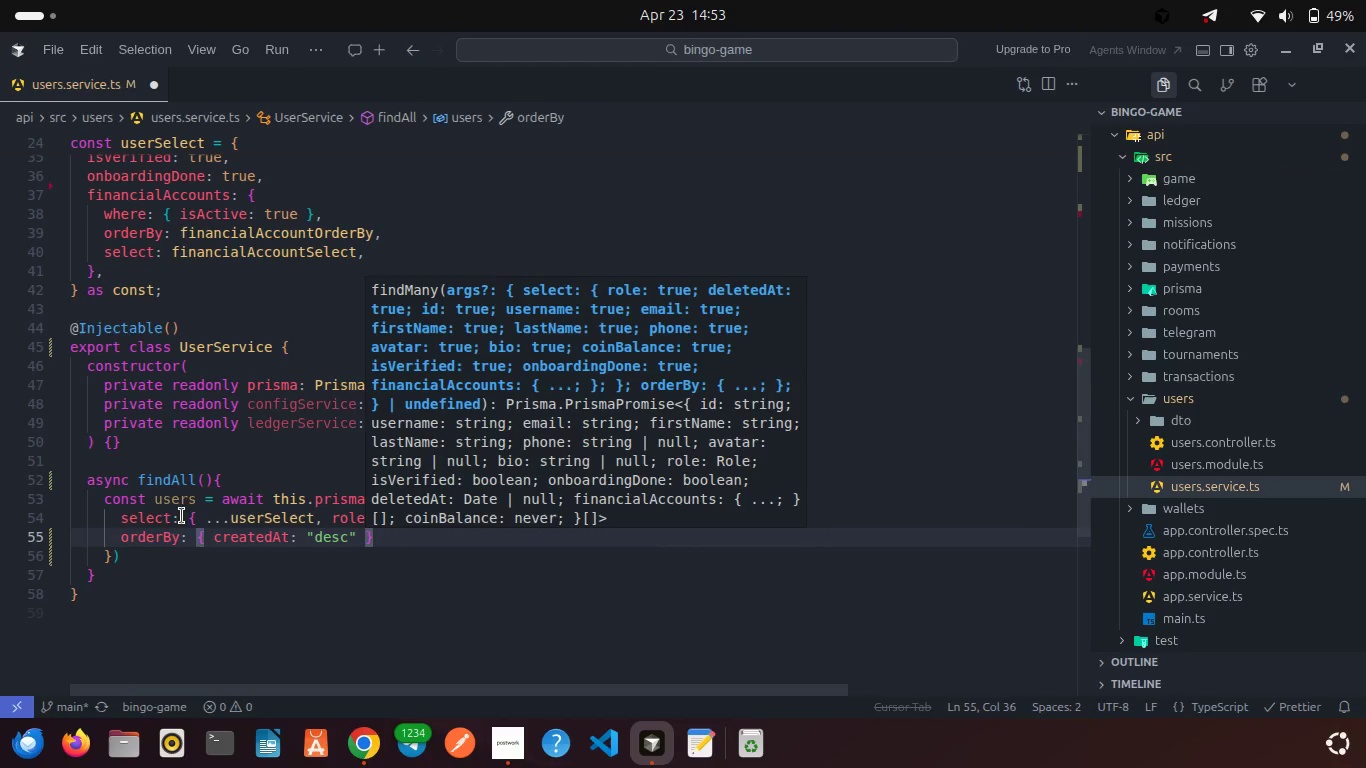 
left_click([136, 563])
 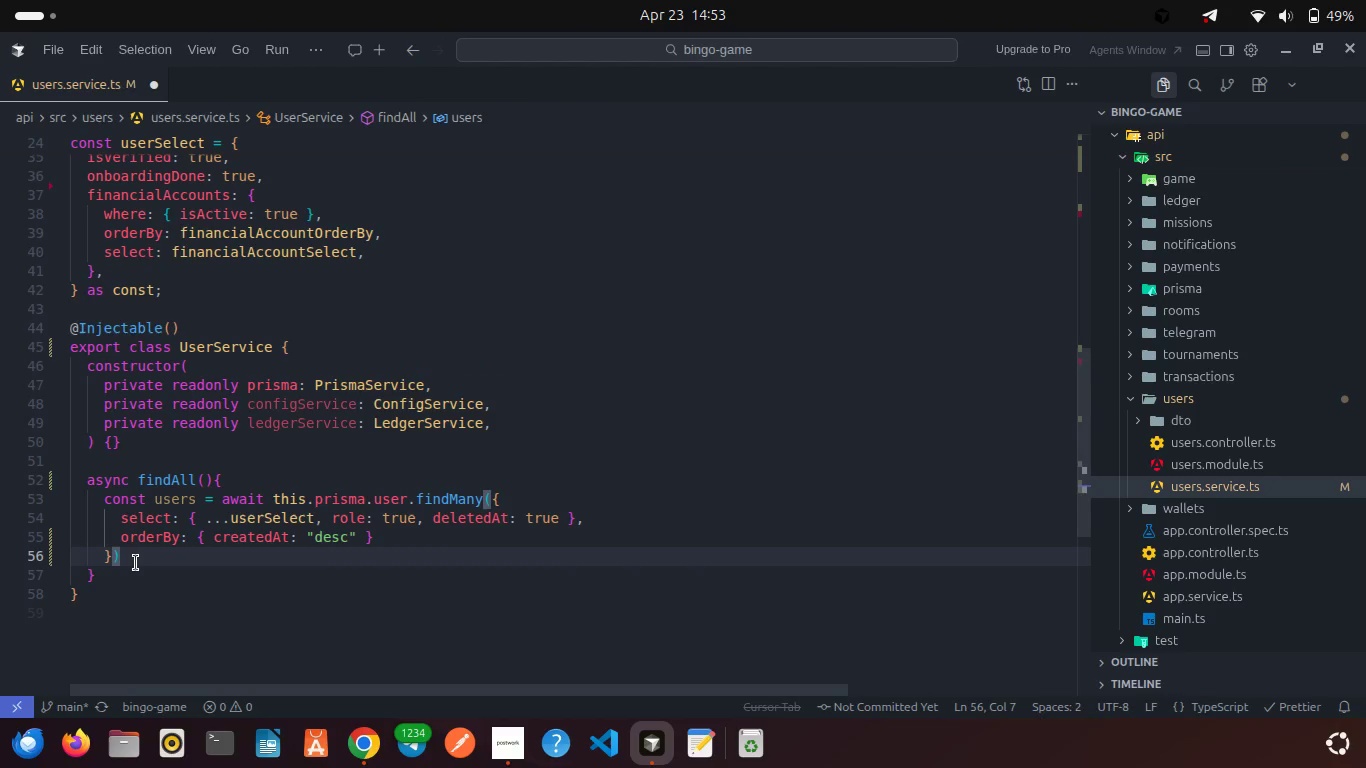 
key(Semicolon)
 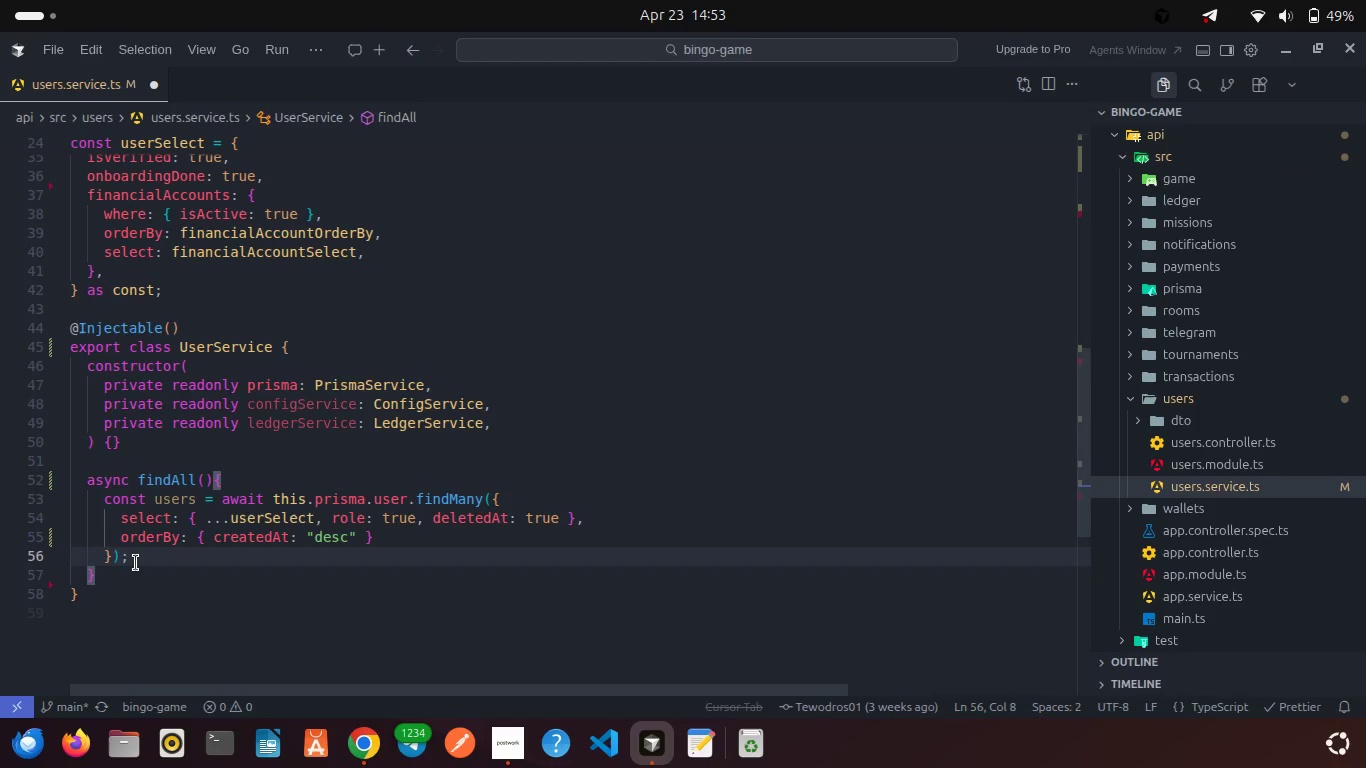 
key(Control+S)
 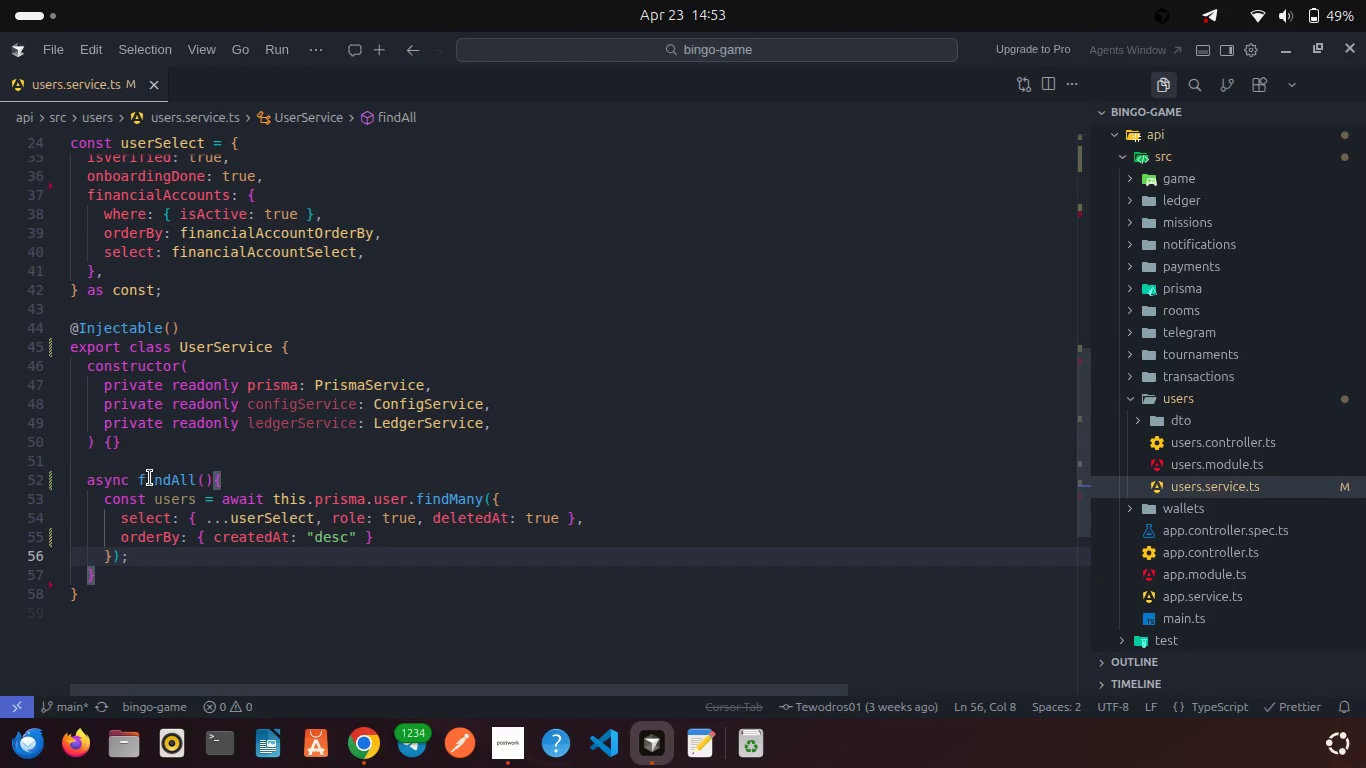 
scroll: coordinate [150, 478], scroll_direction: down, amount: 1.0
 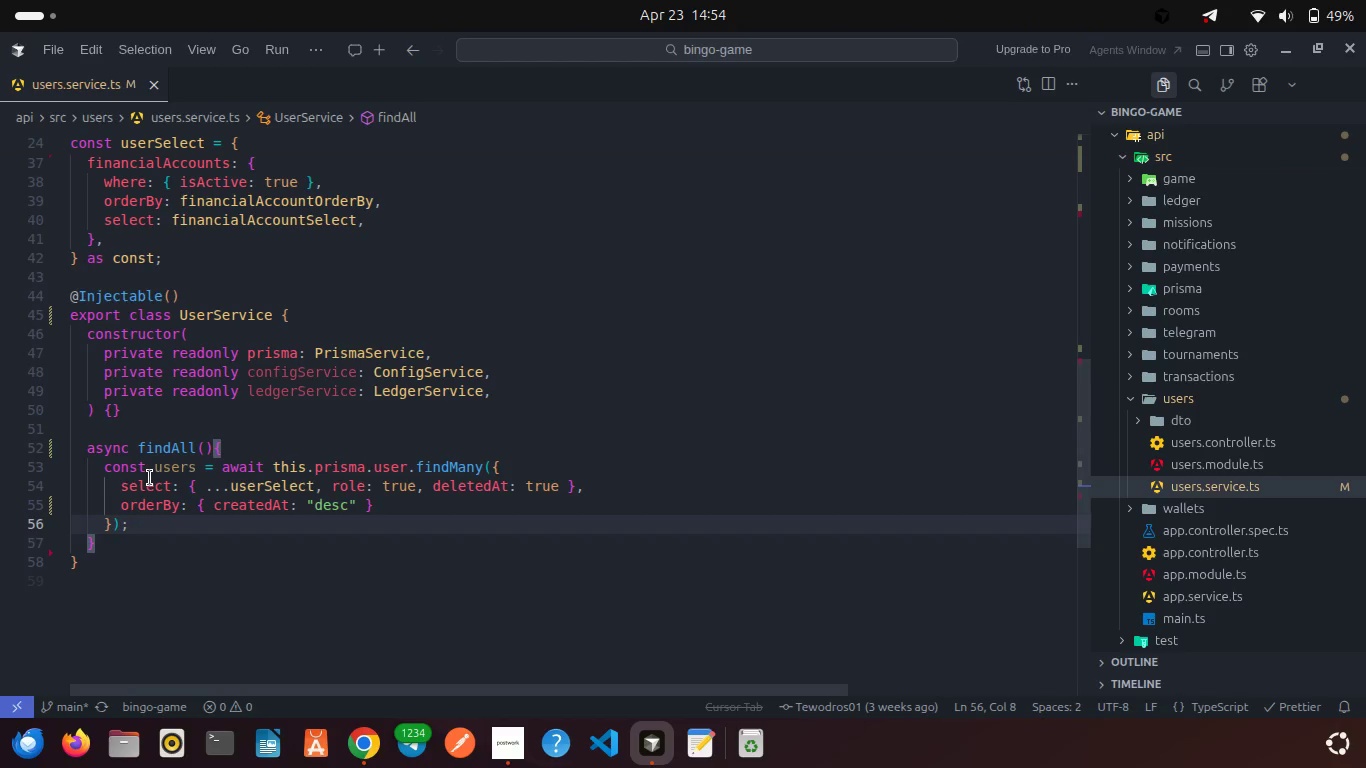 
wait(41.8)
 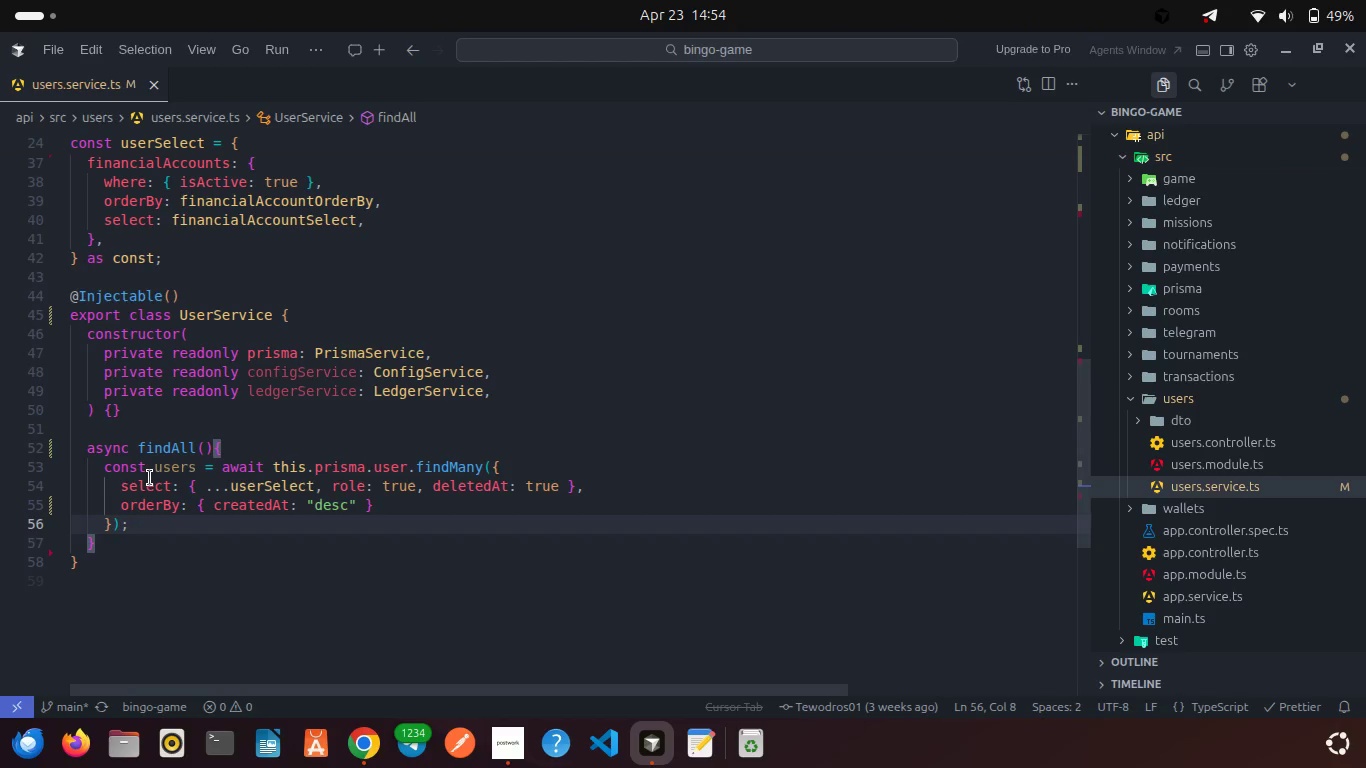 
key(Enter)
 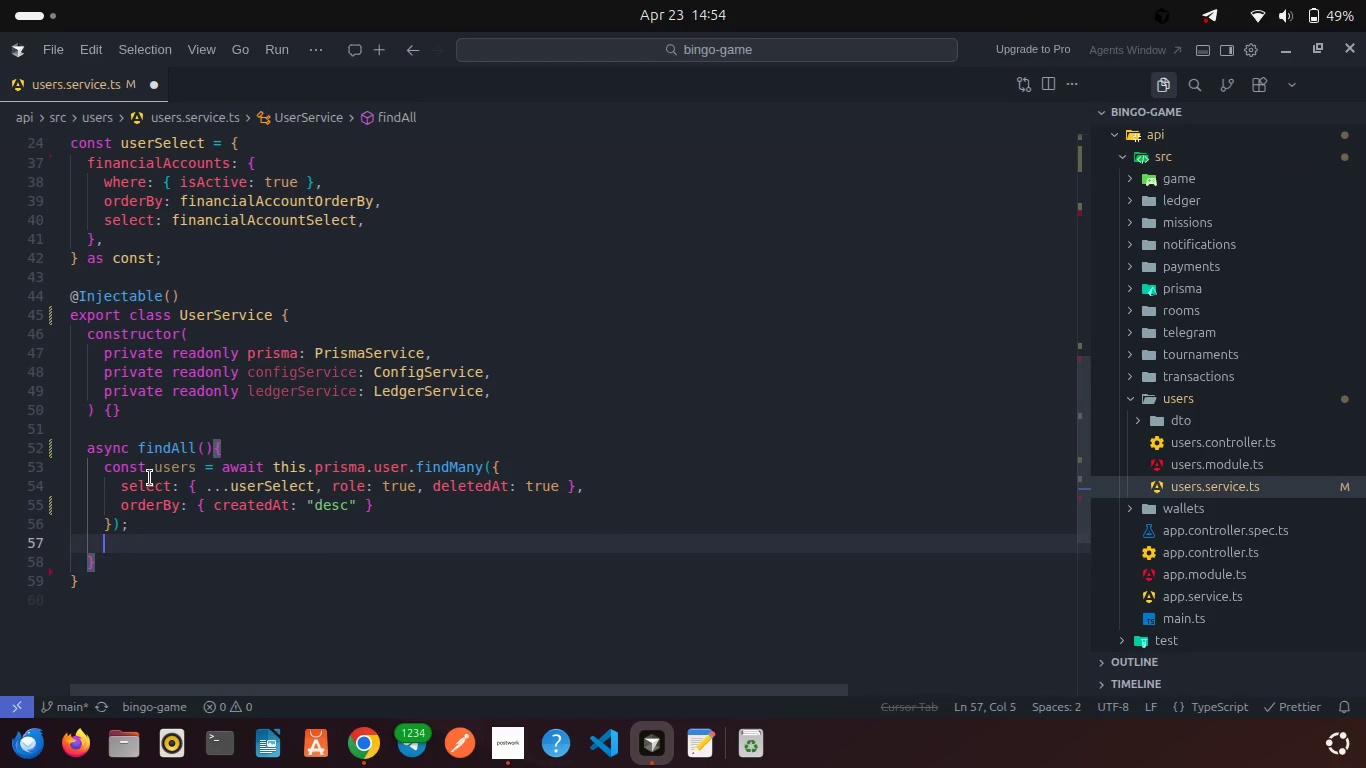 
key(Enter)
 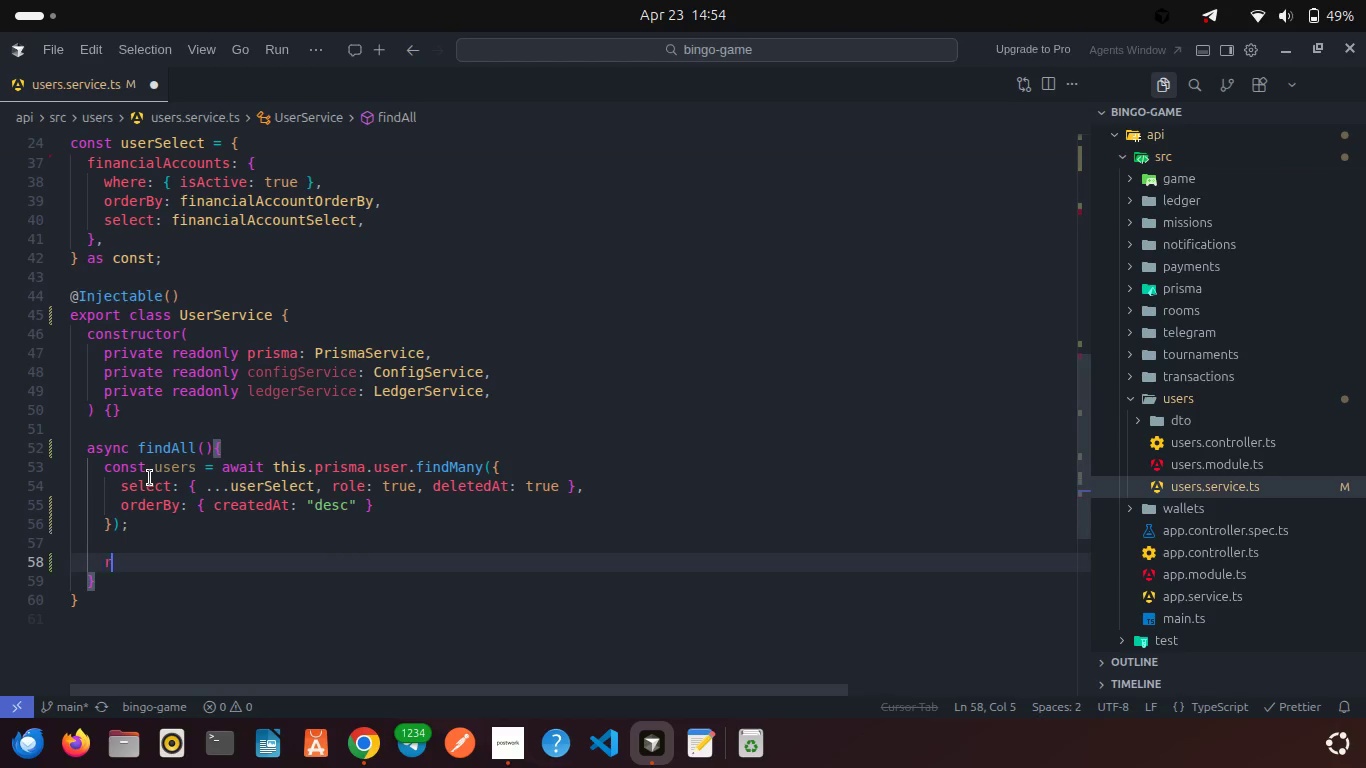 
type(ret)
 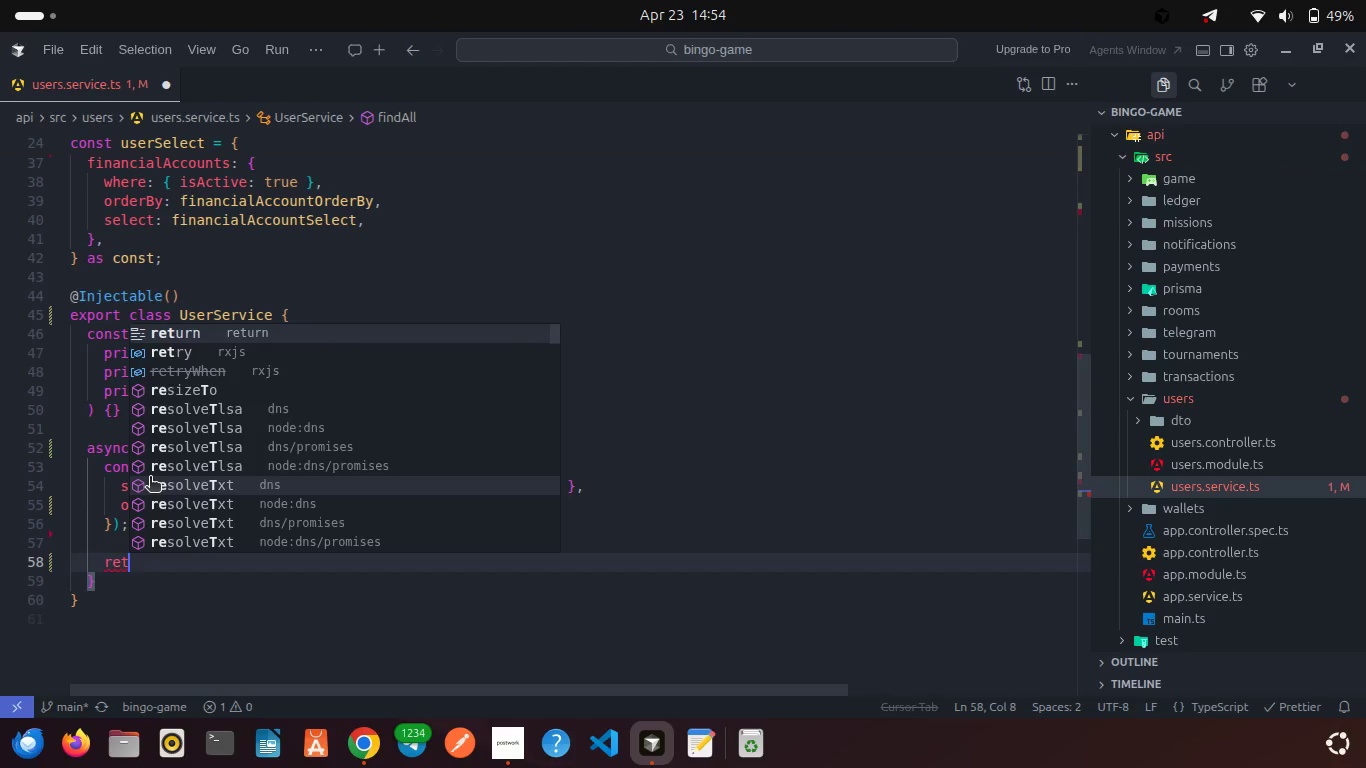 
key(Enter)
 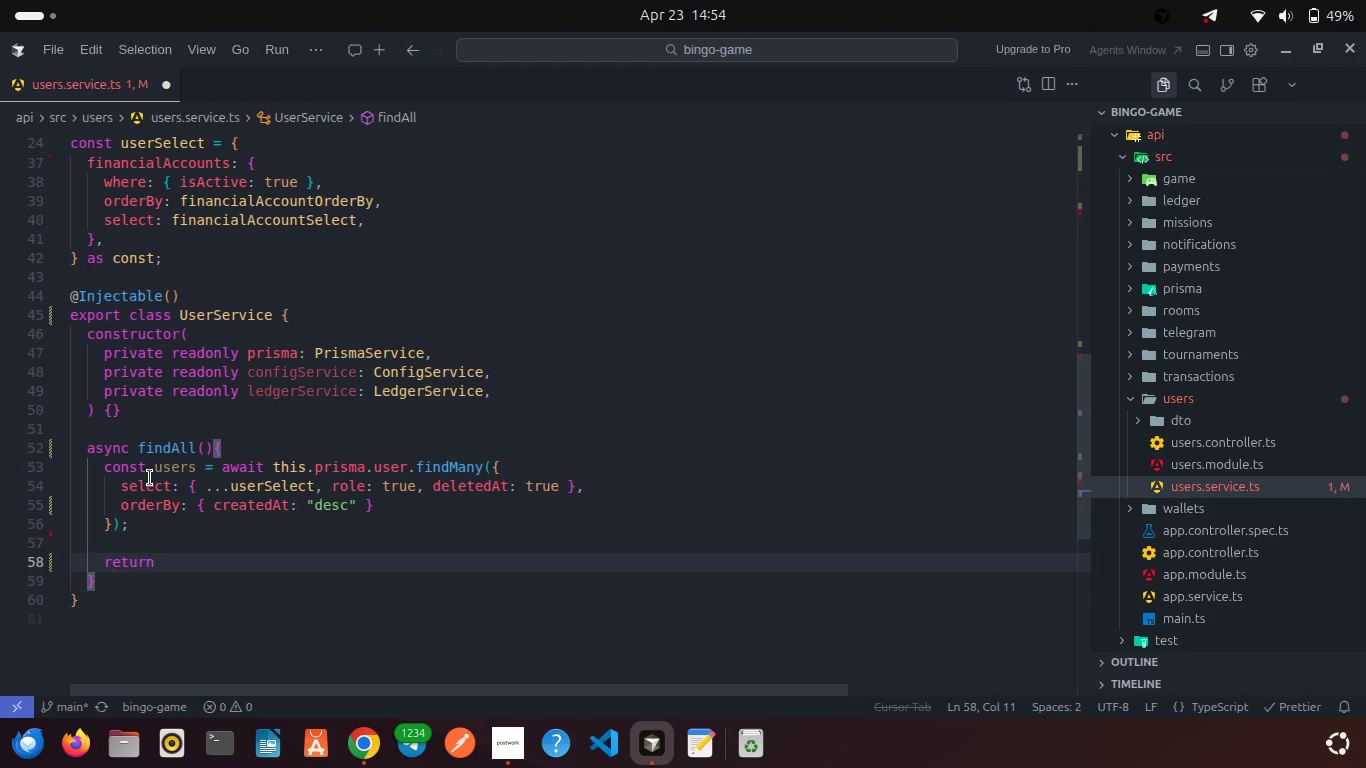 
type( user)
 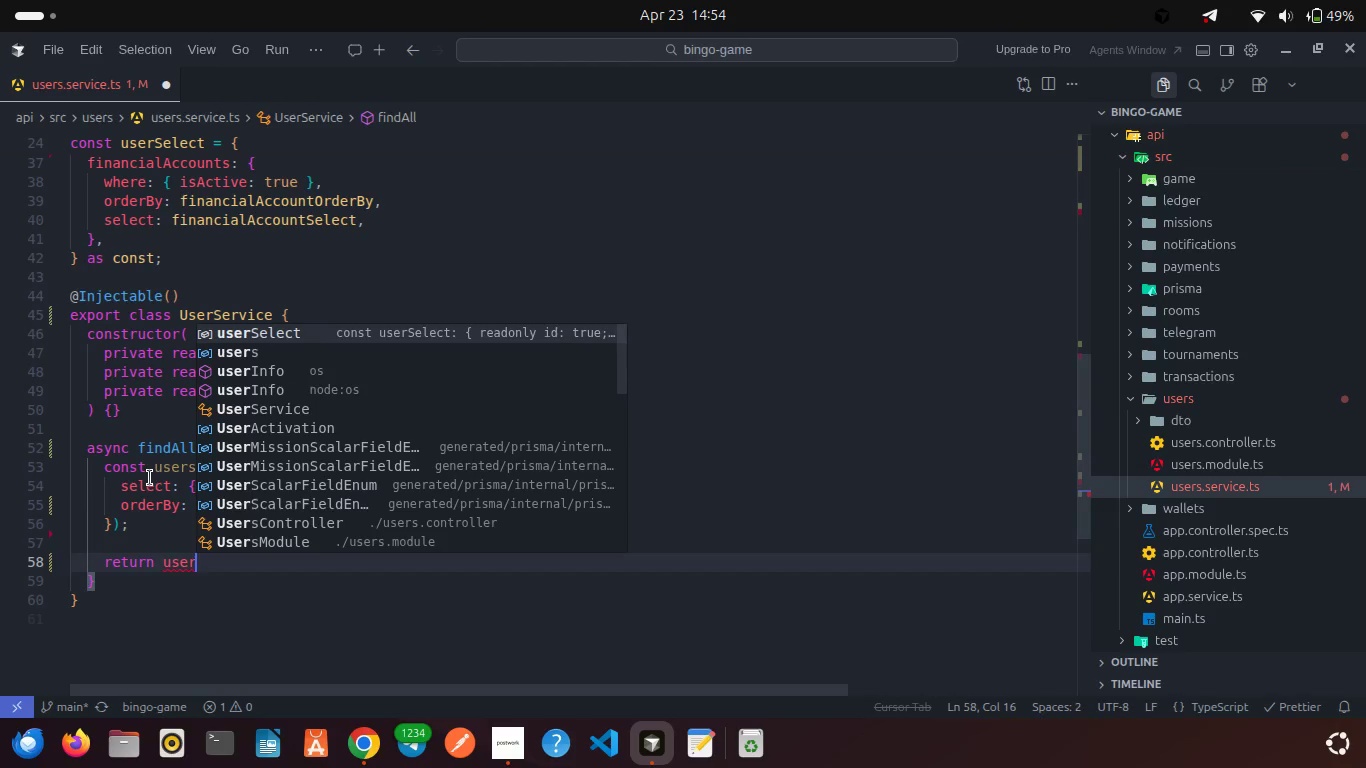 
key(ArrowDown)
 